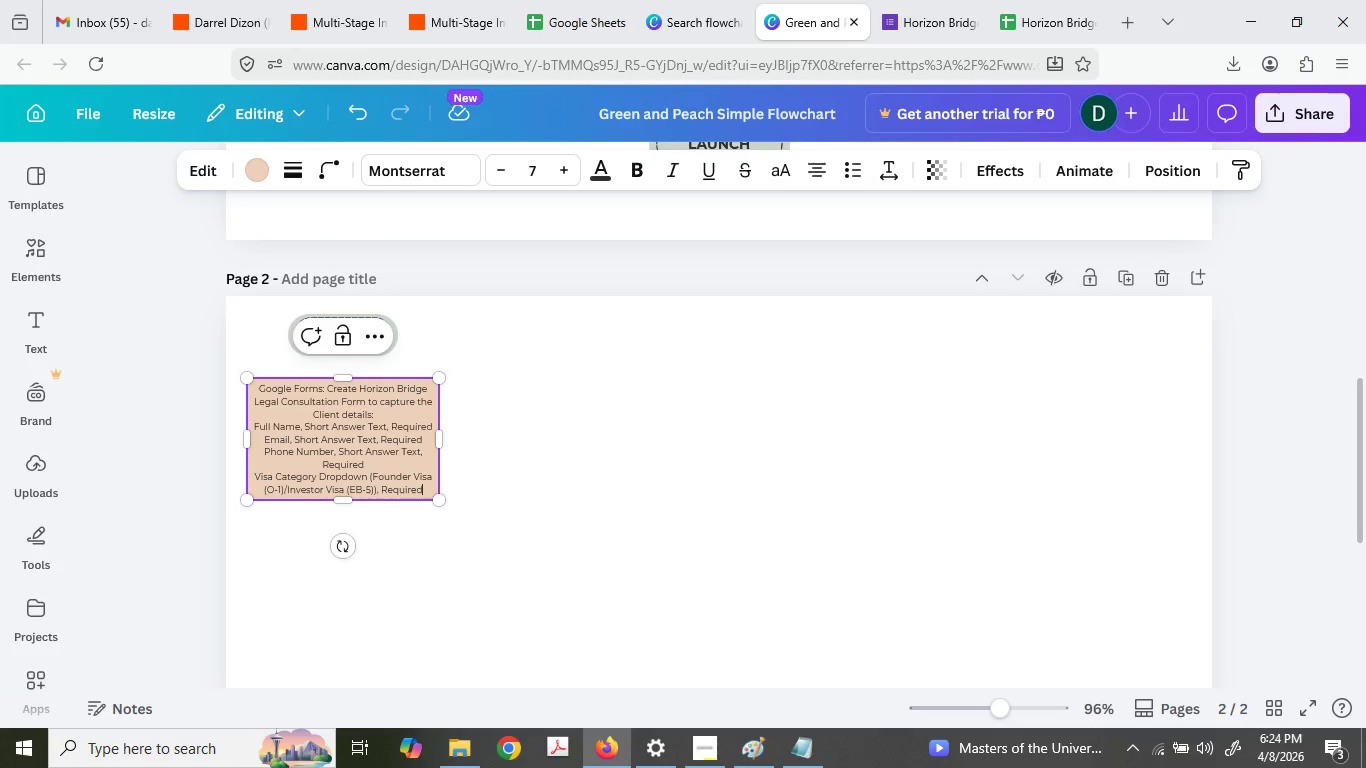 
key(Backslash)
 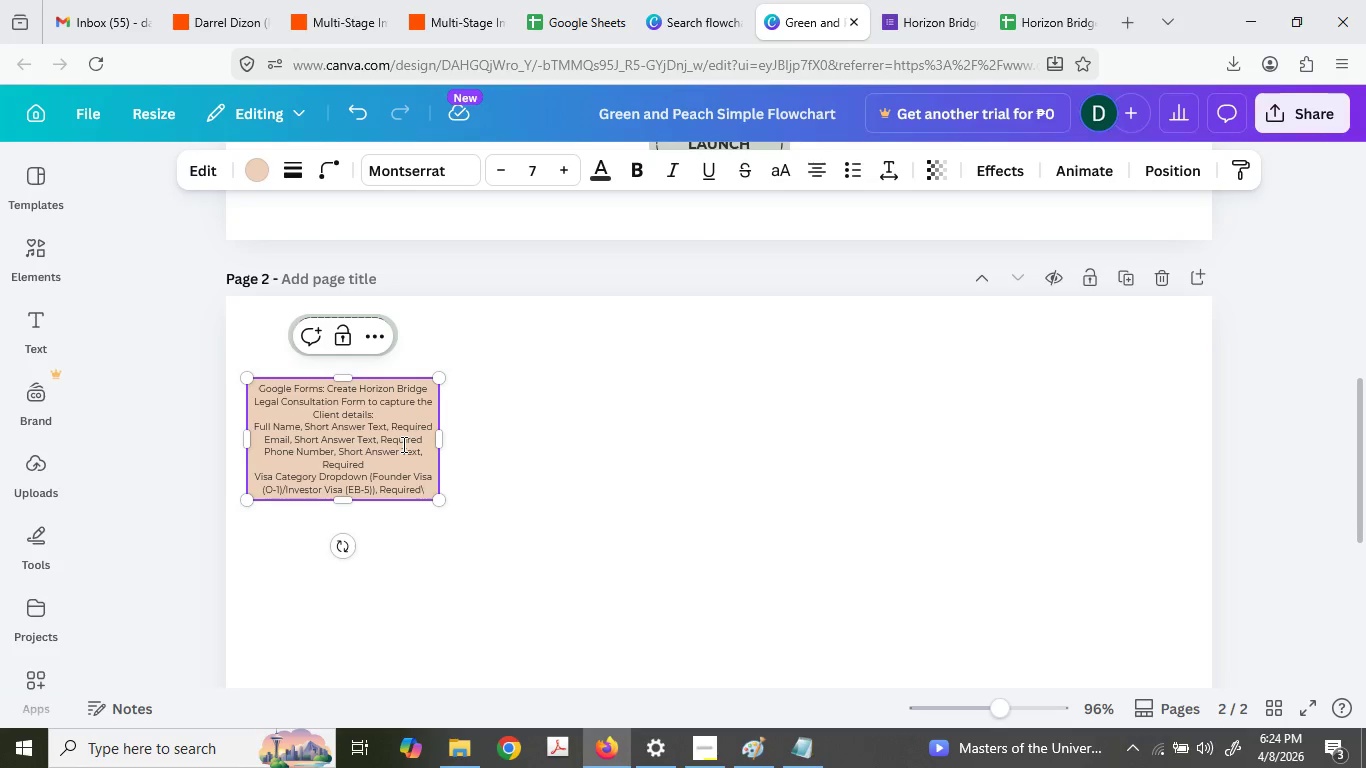 
key(Unknown)
 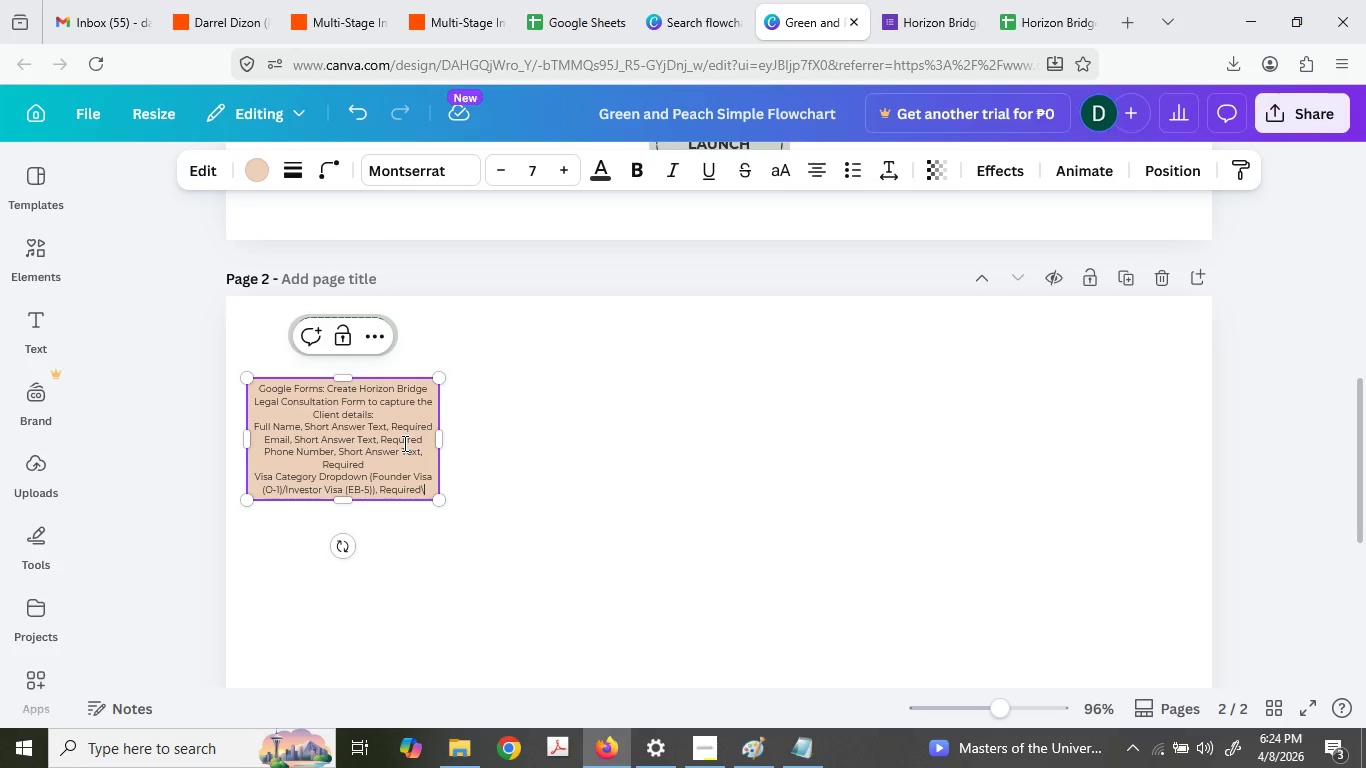 
key(Backspace)
 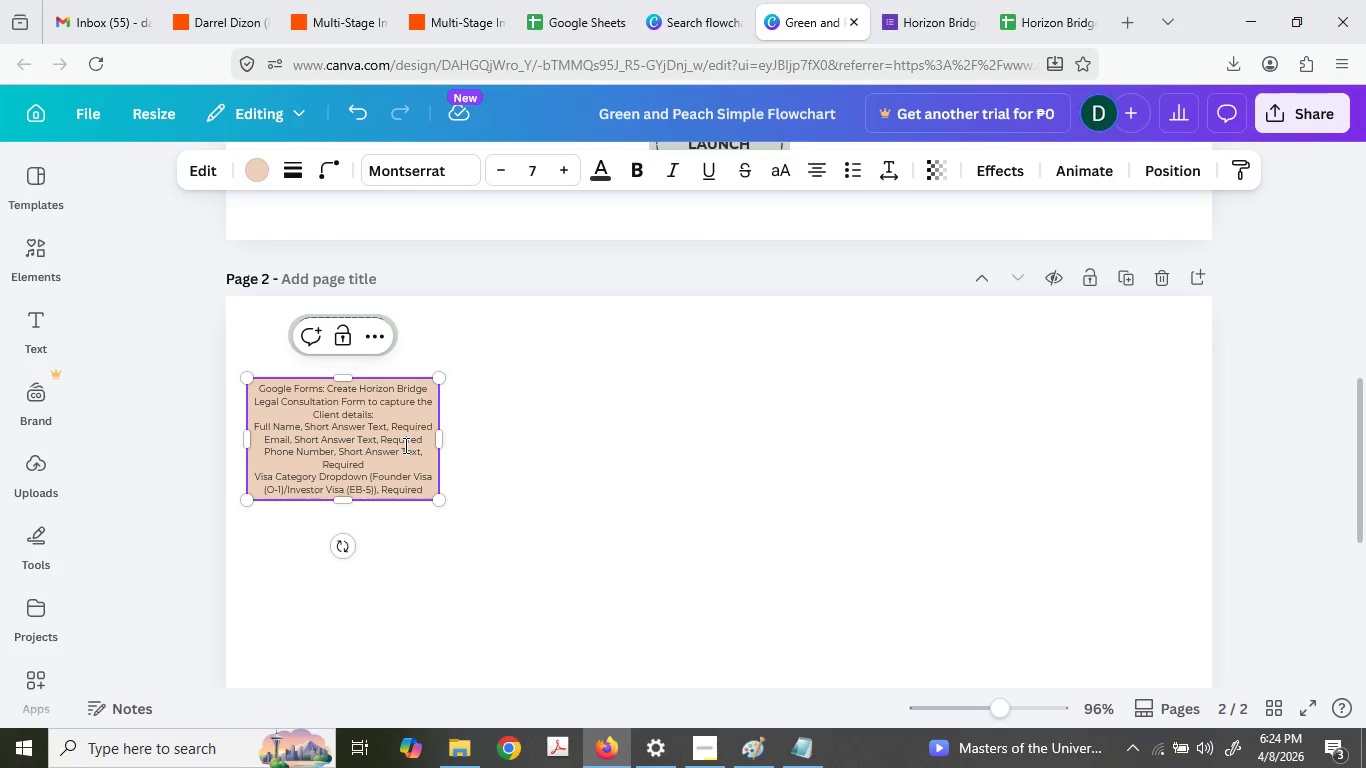 
key(Enter)
 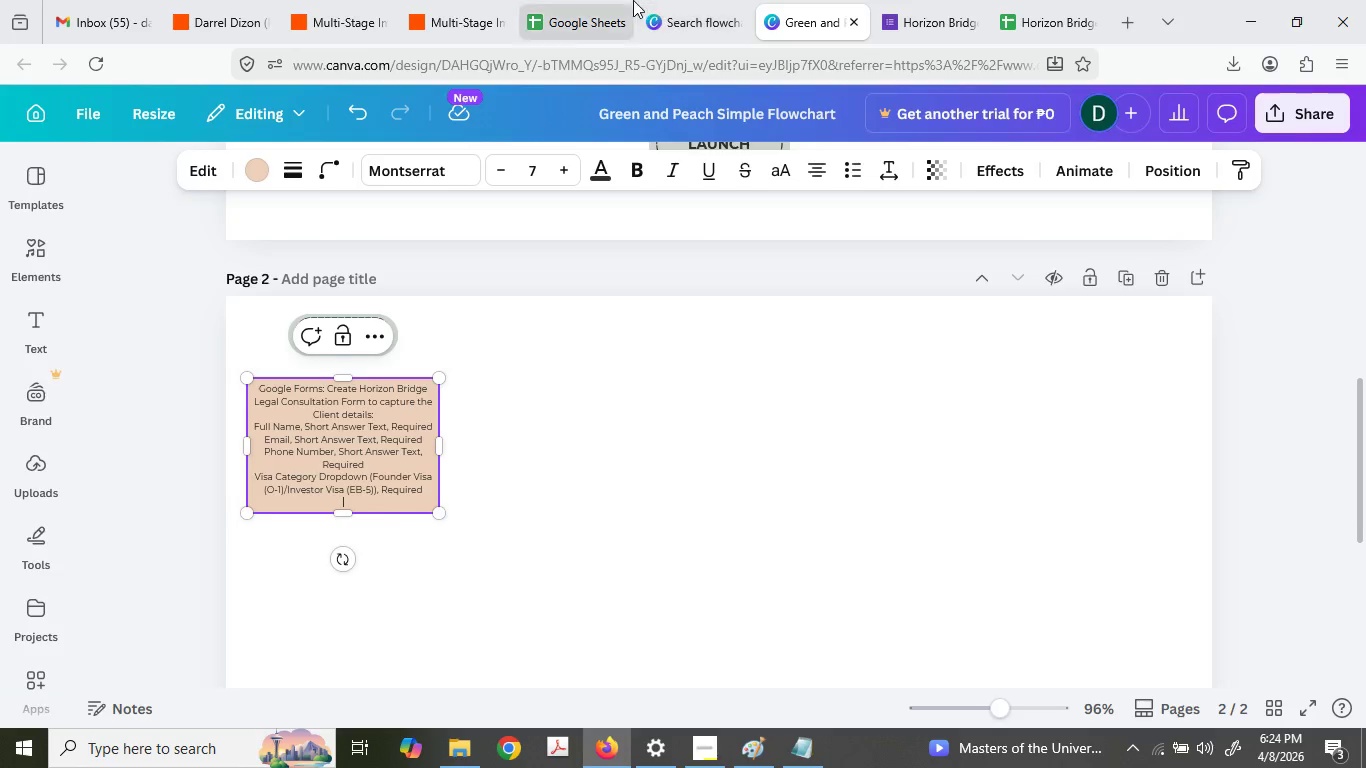 
double_click([980, 0])
 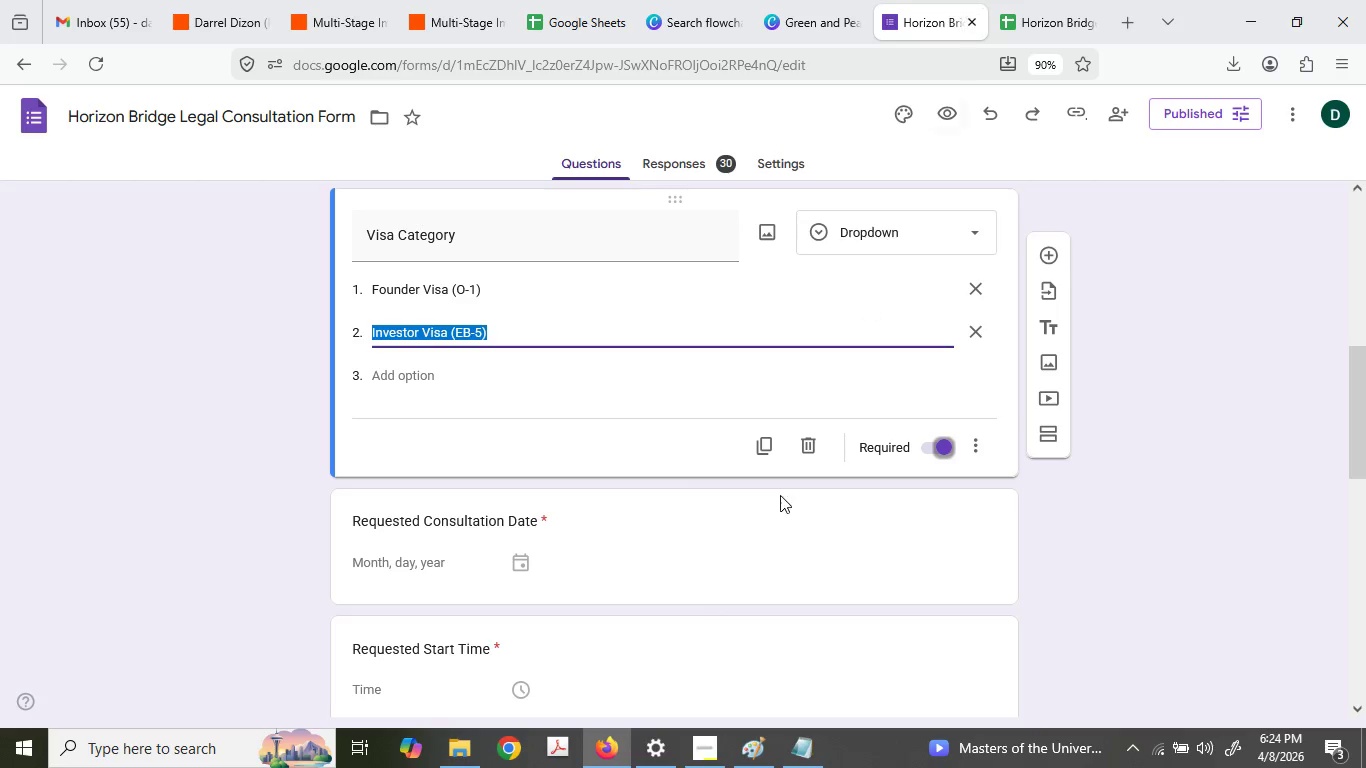 
left_click([445, 309])
 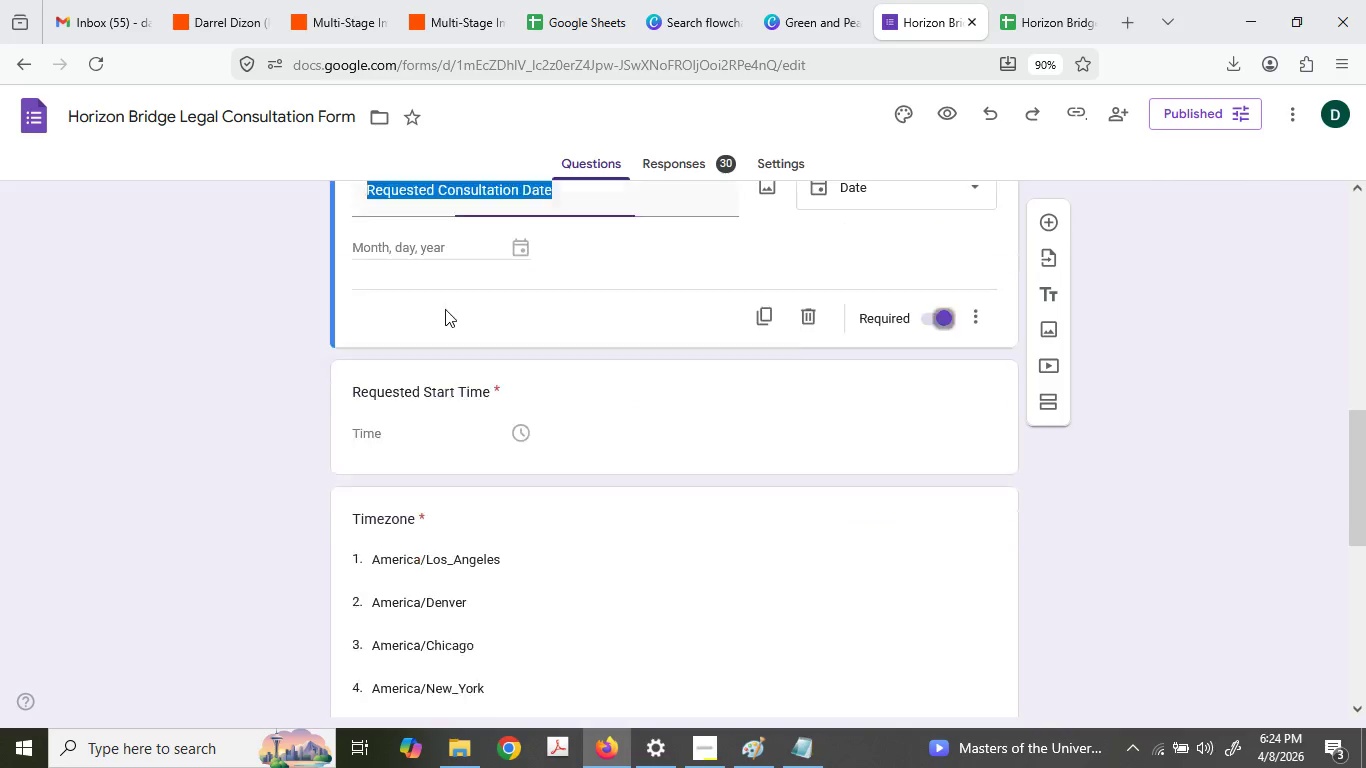 
scroll: coordinate [781, 497], scroll_direction: down, amount: 3.0
 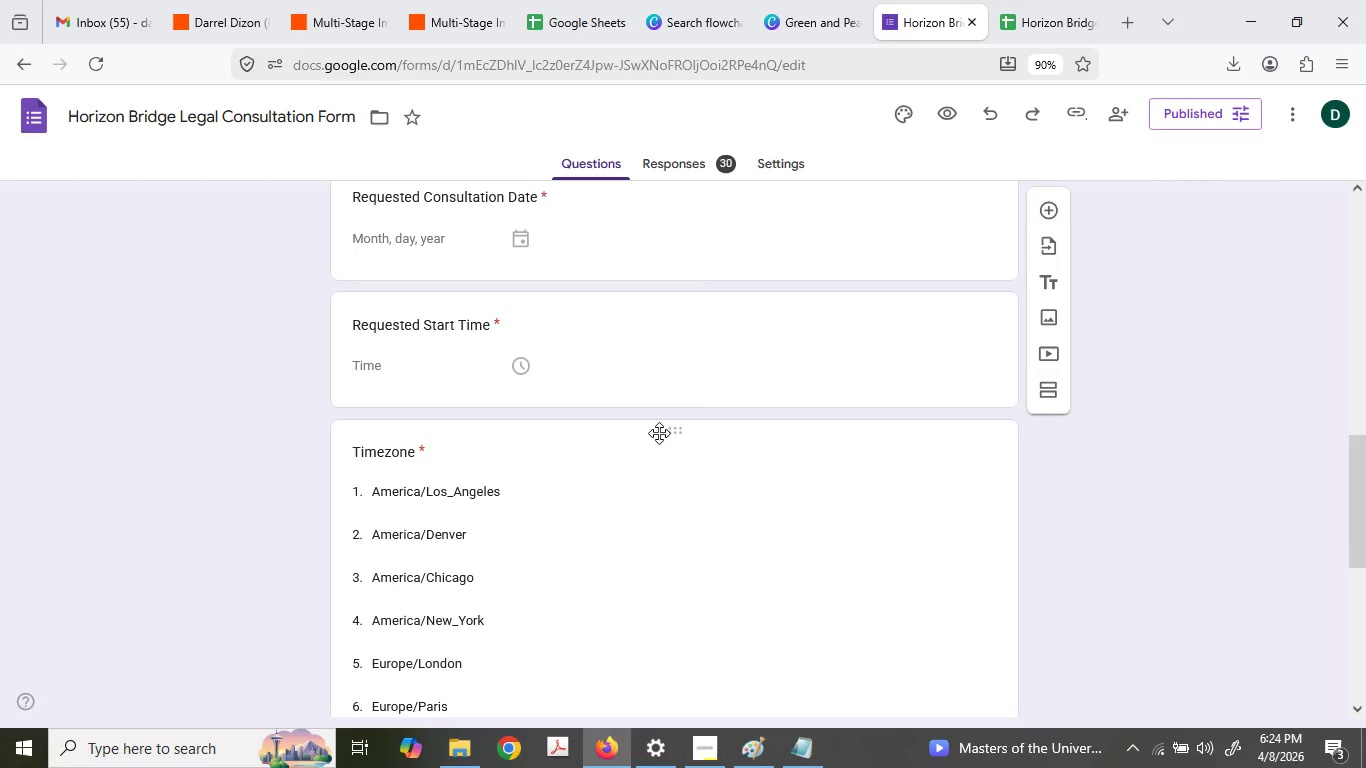 
double_click([445, 309])
 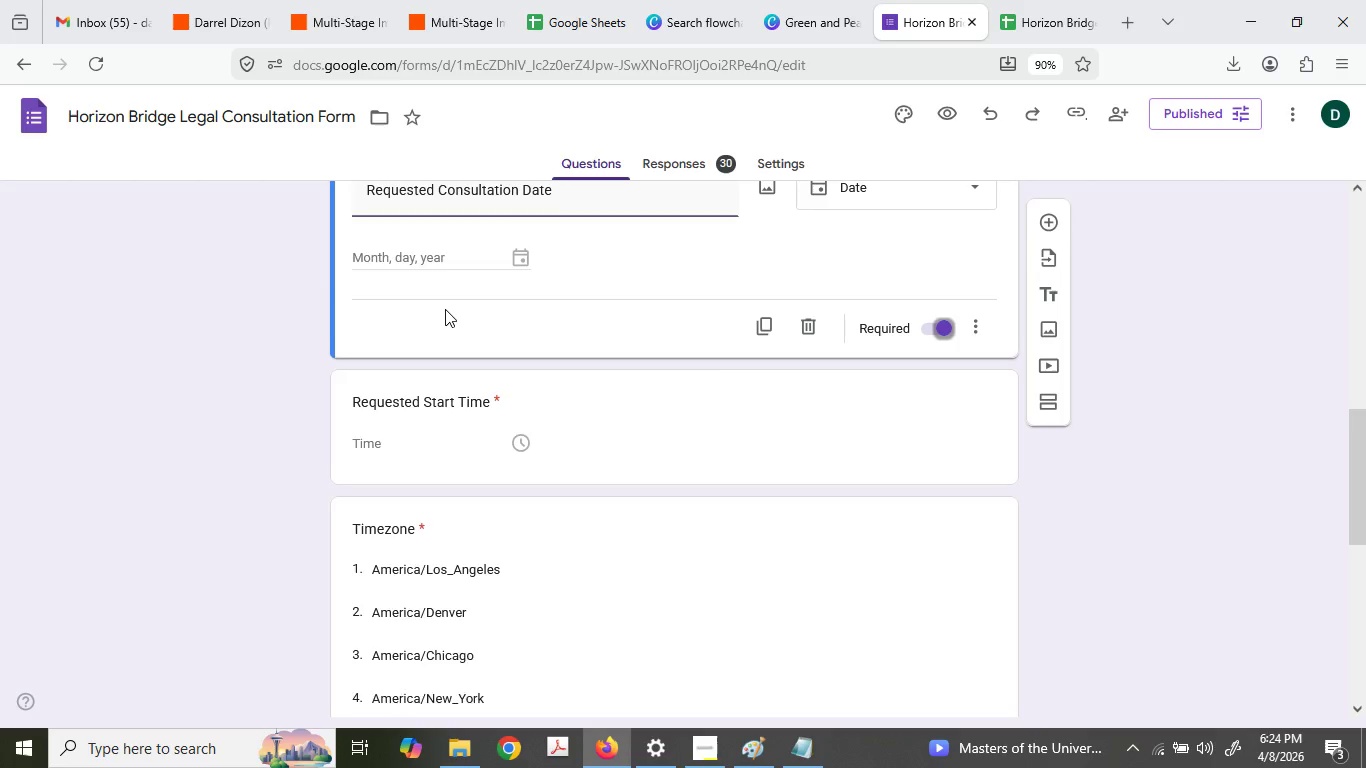 
triple_click([445, 309])
 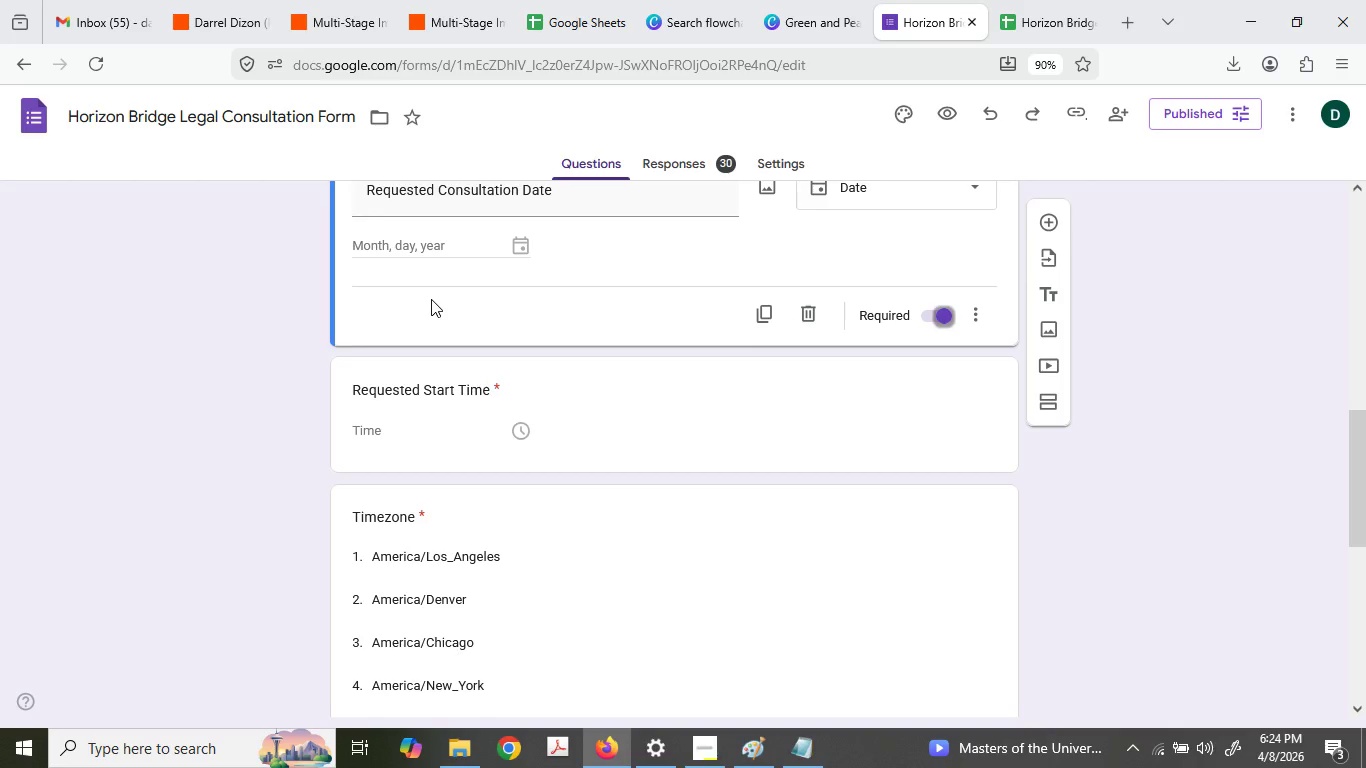 
scroll: coordinate [657, 431], scroll_direction: up, amount: 1.0
 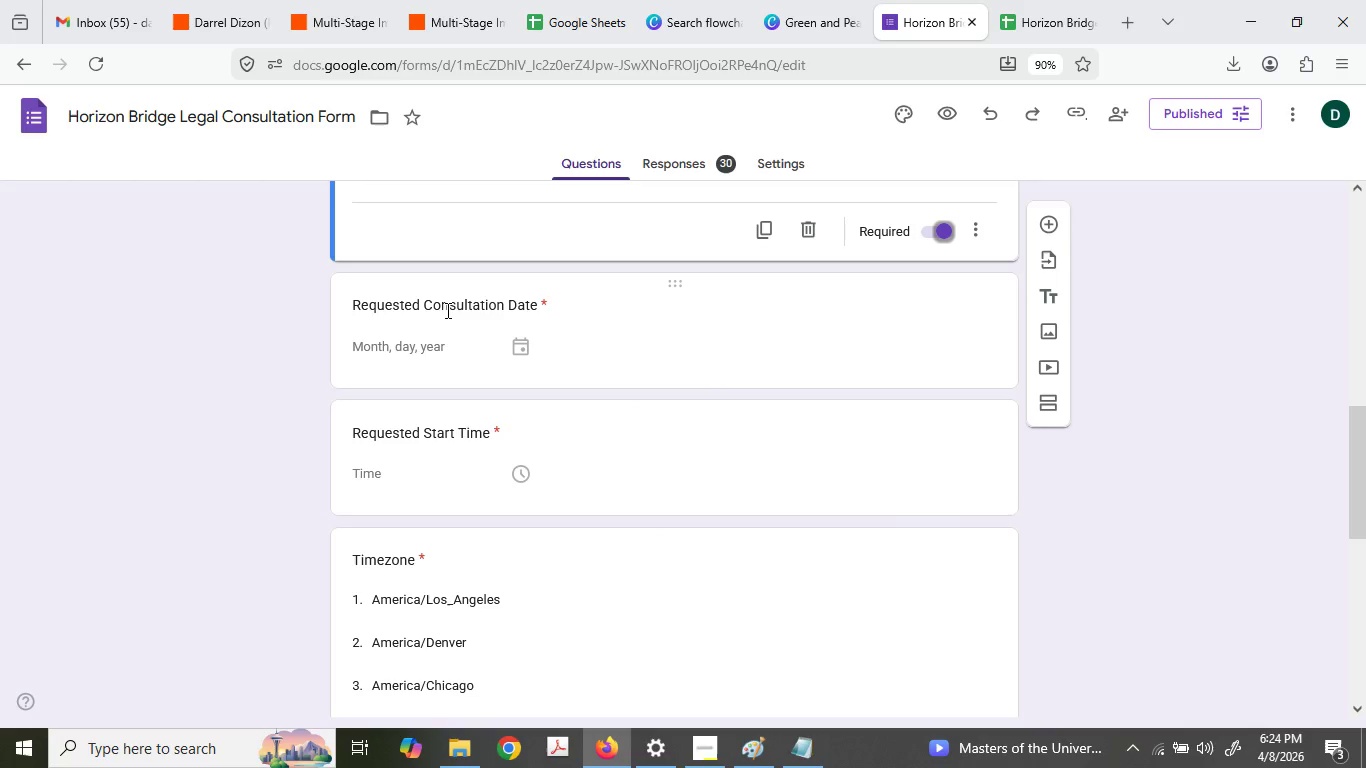 
double_click([454, 306])
 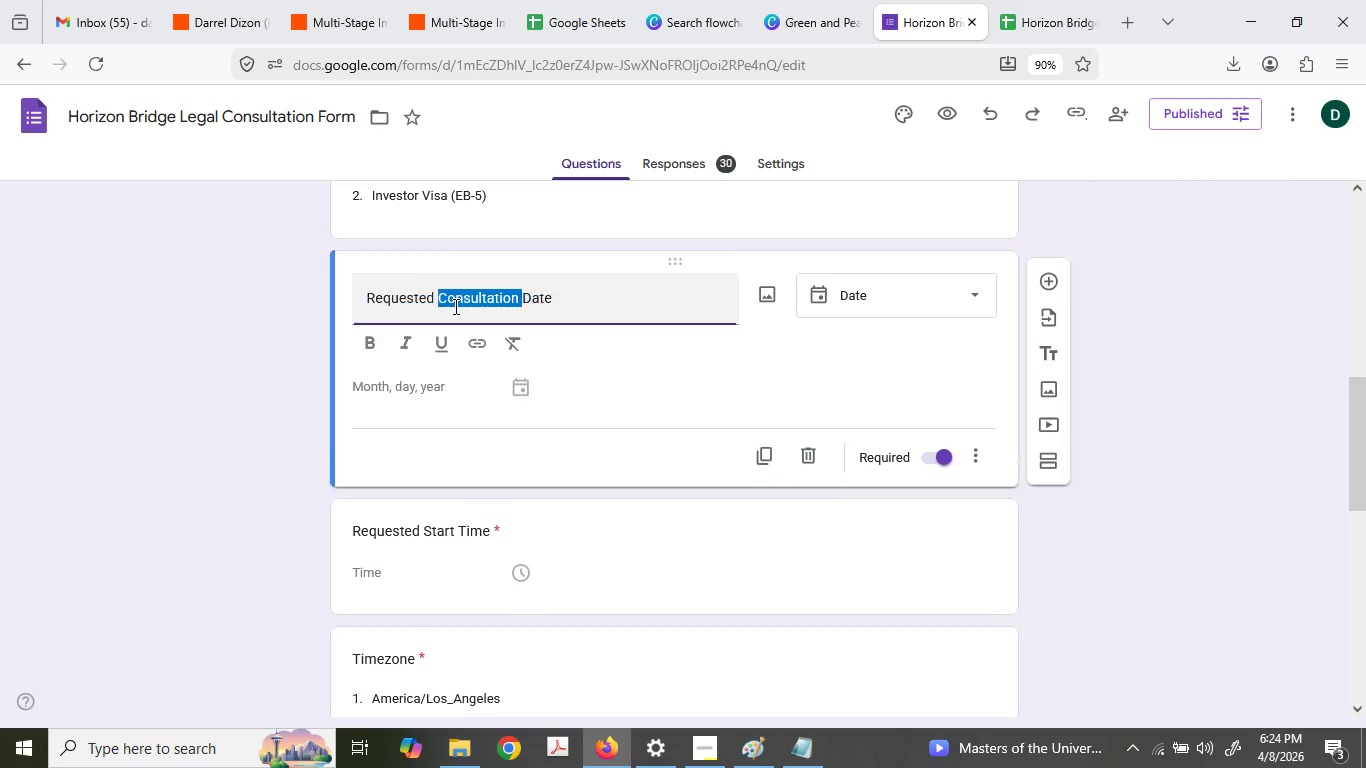 
triple_click([454, 306])
 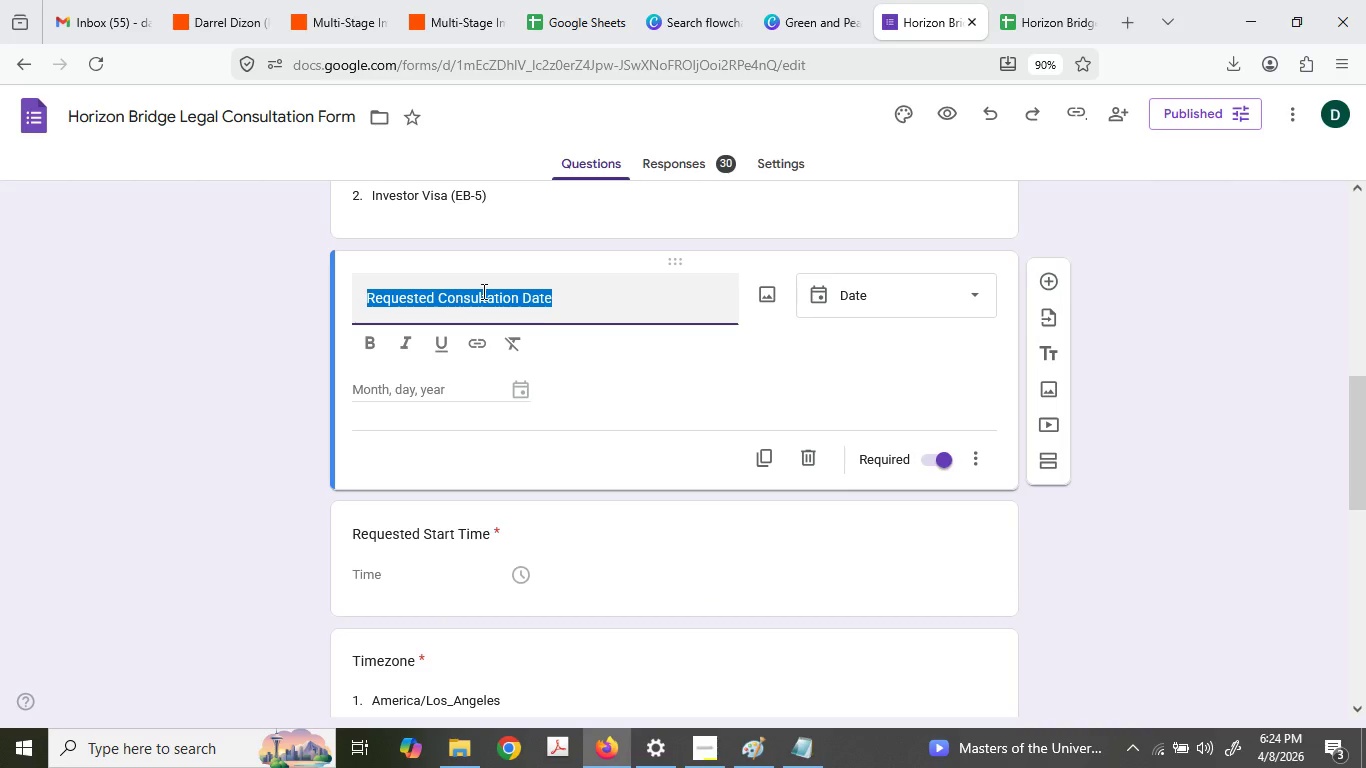 
scroll: coordinate [435, 297], scroll_direction: up, amount: 1.0
 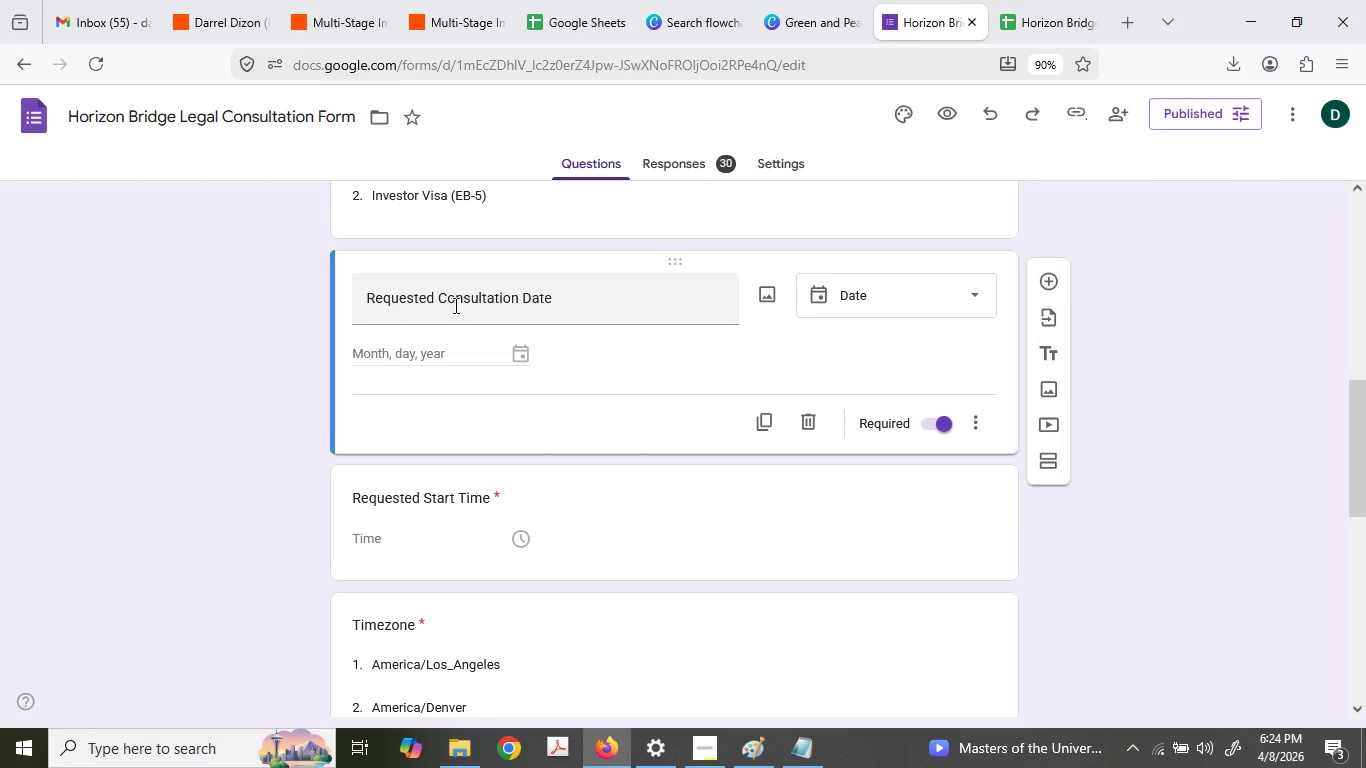 
key(Control+C)
 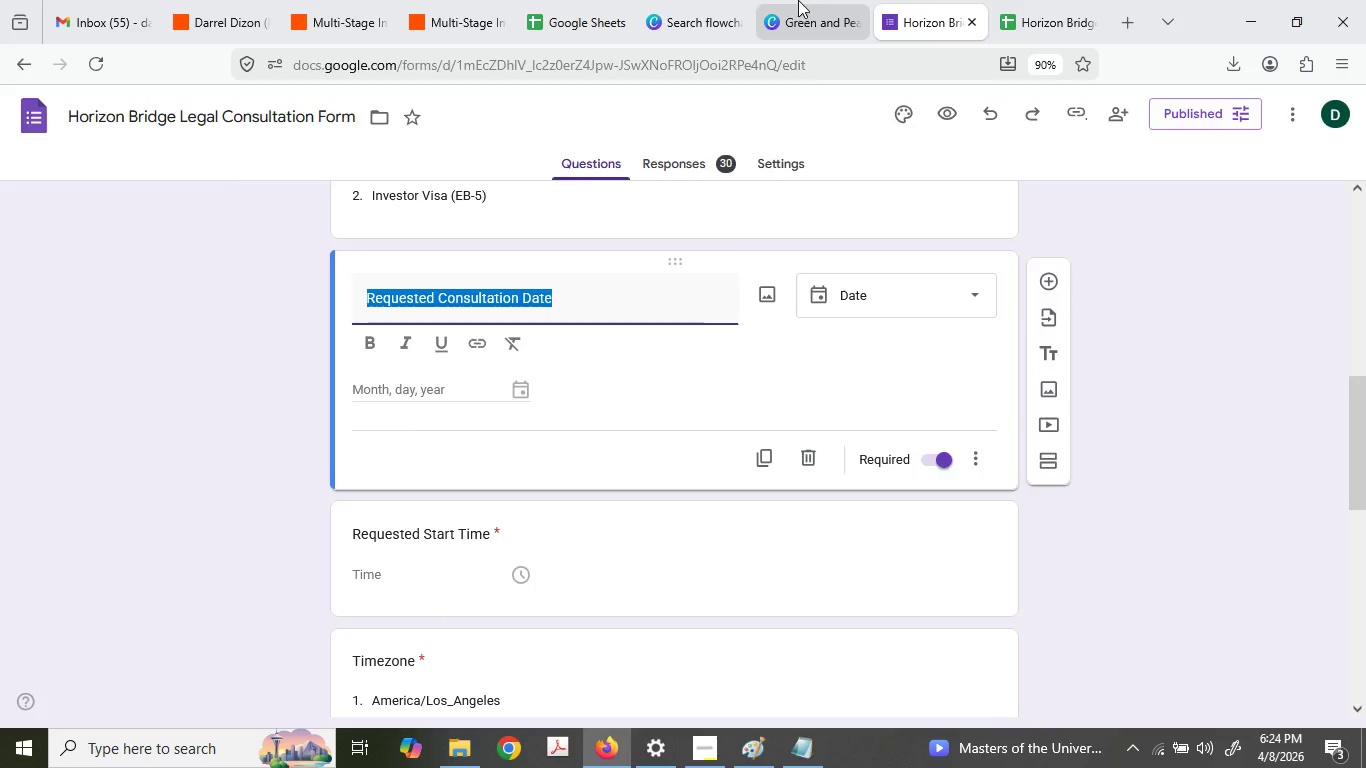 
left_click([798, 0])
 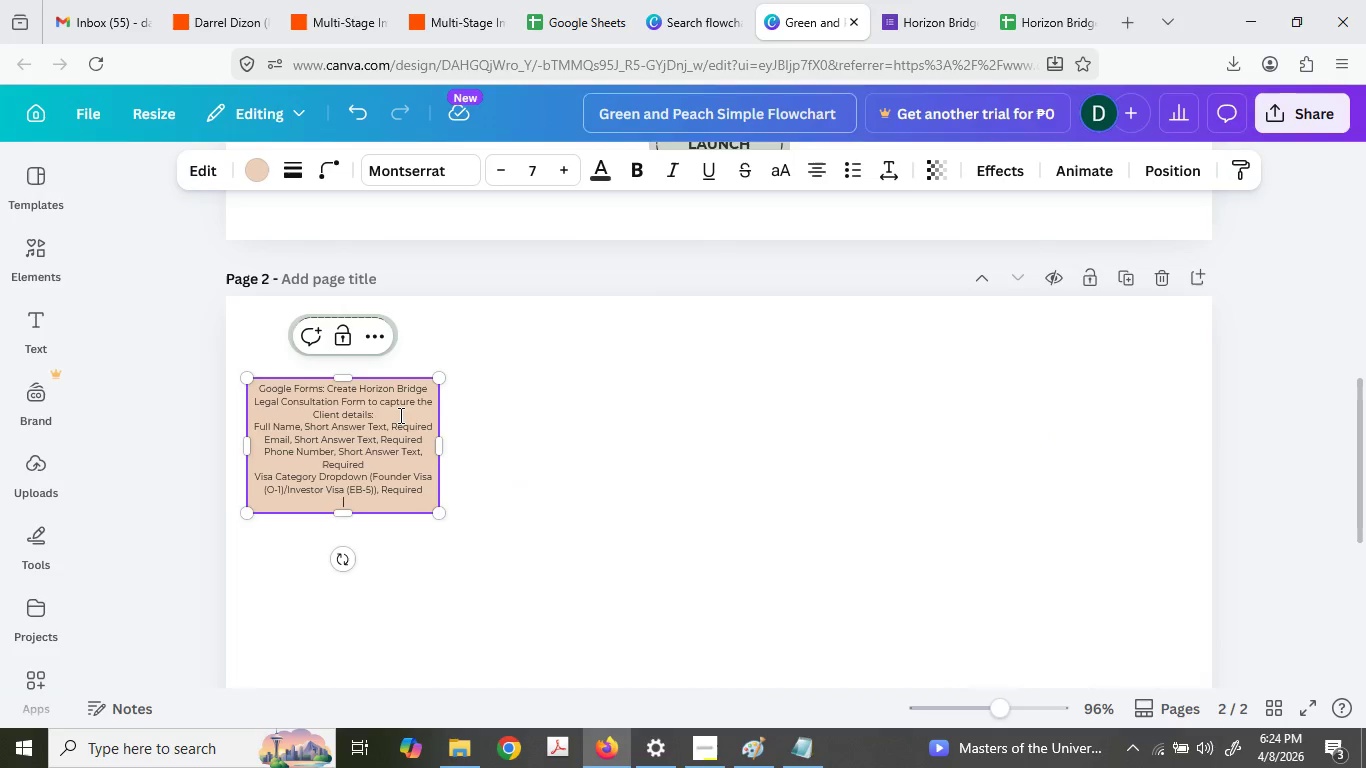 
key(Control+ControlLeft)
 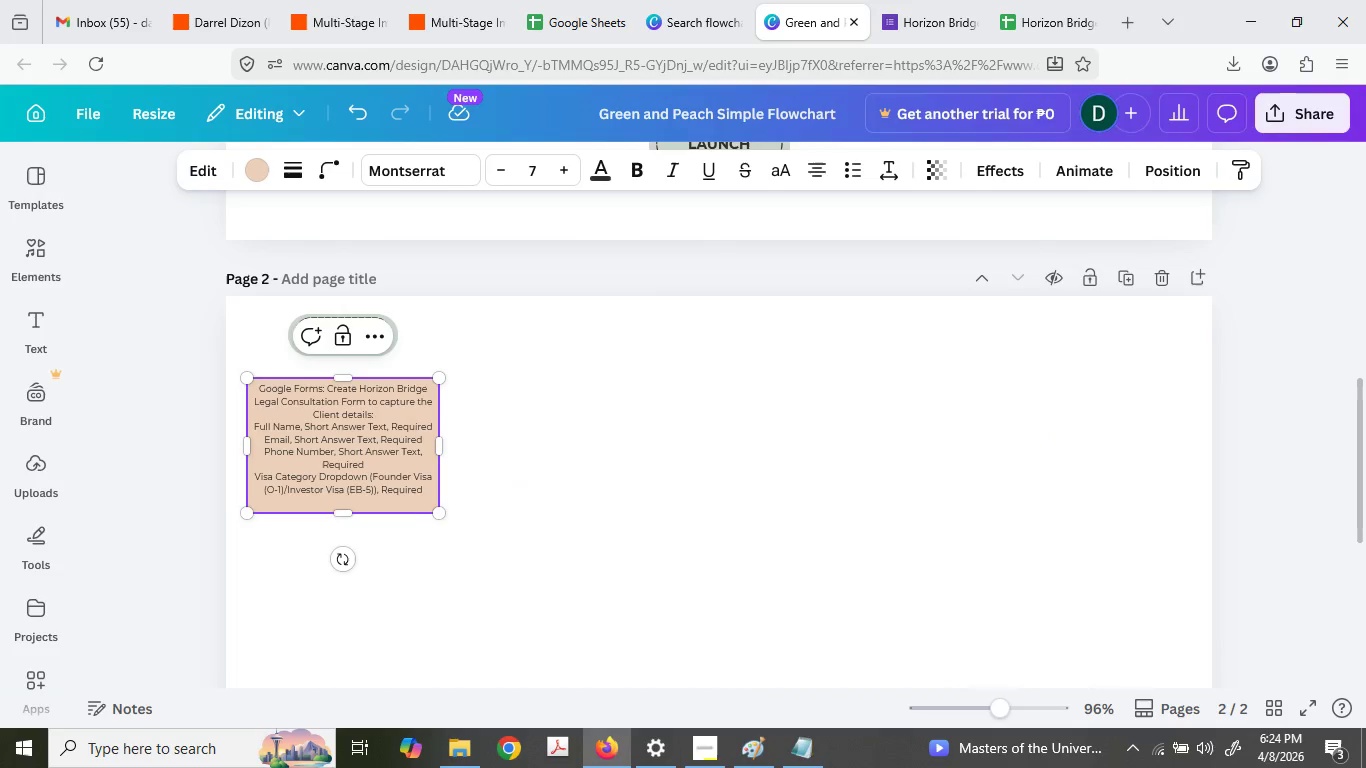 
key(Control+V)
 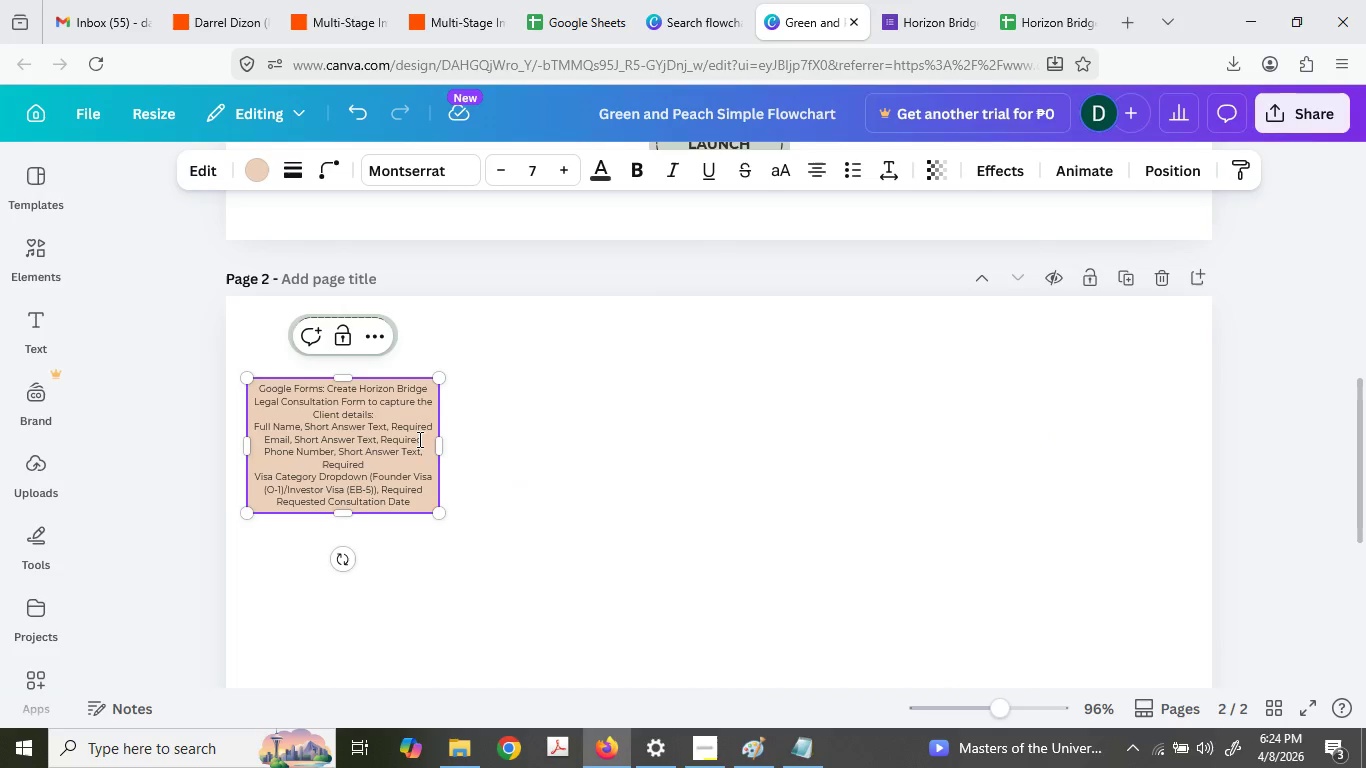 
type(, Date, Required)
 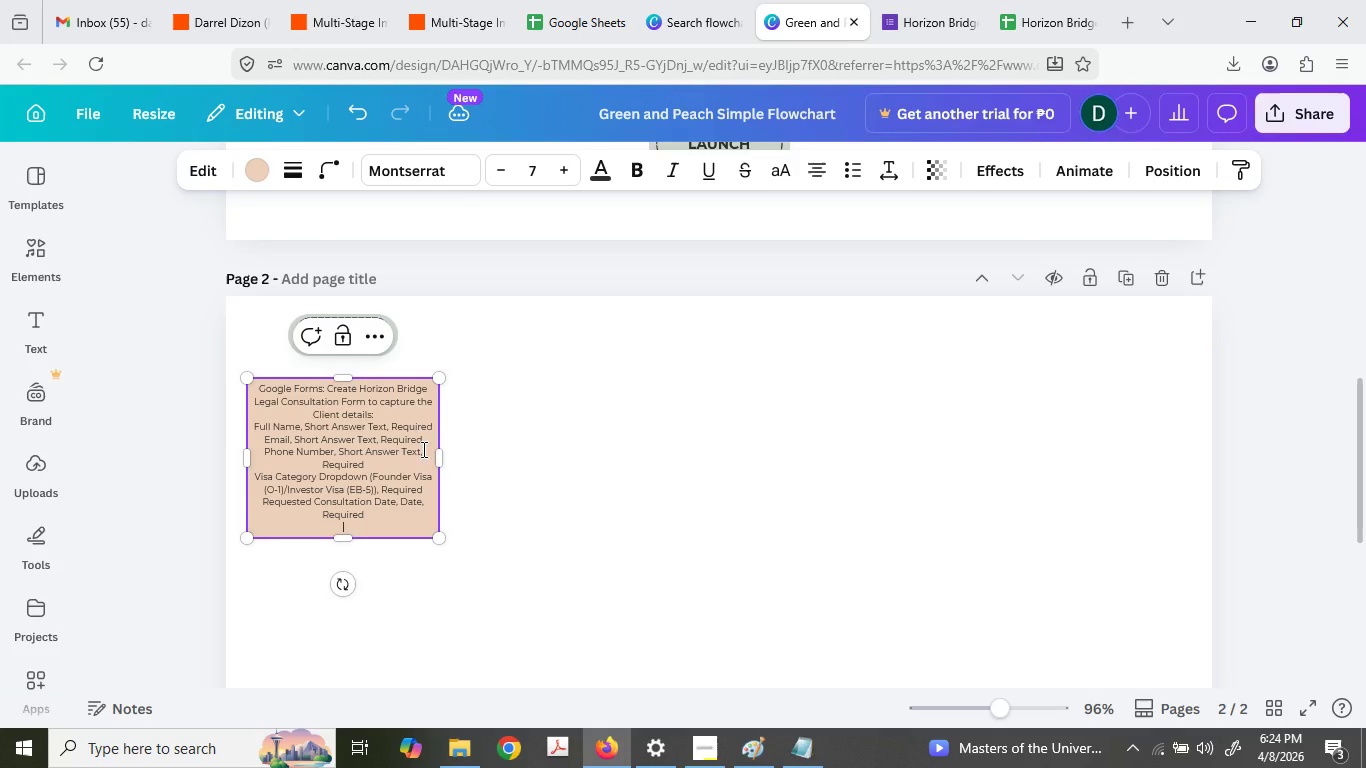 
 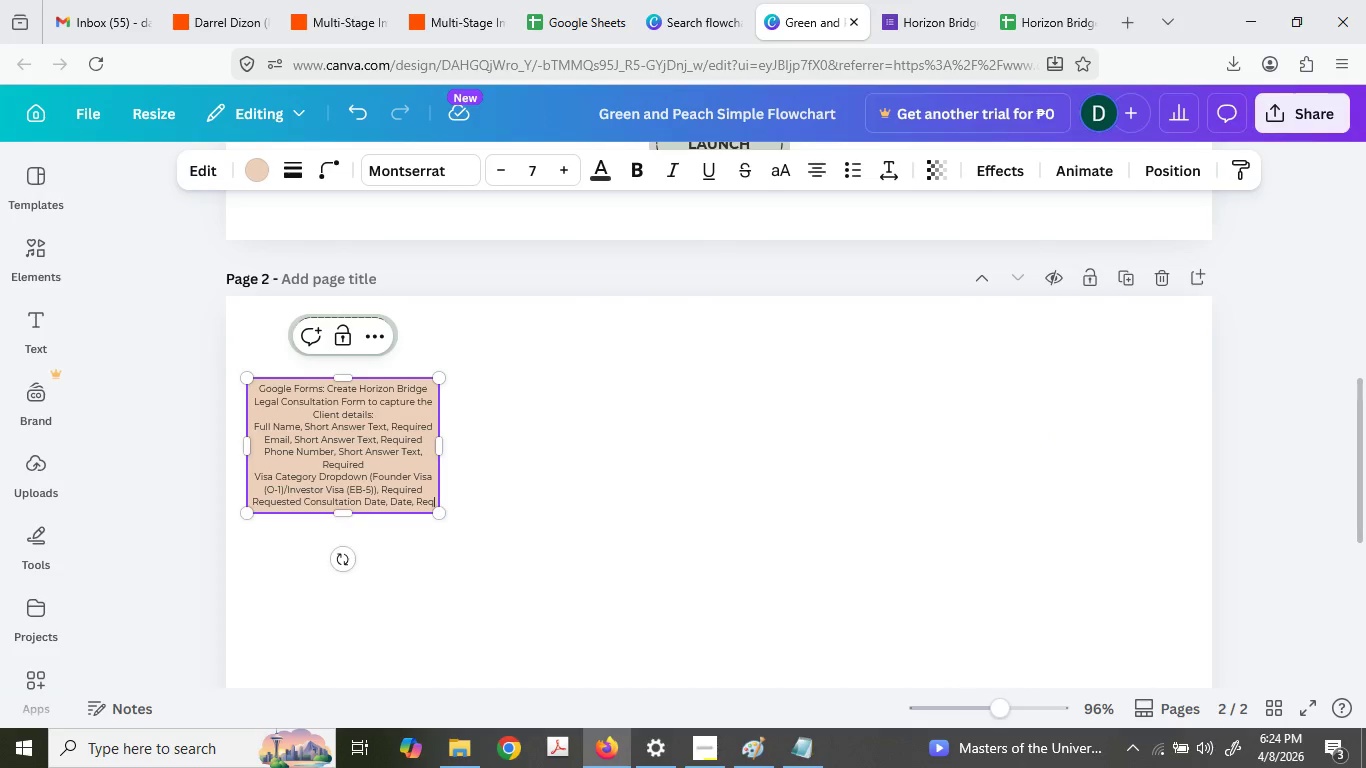 
key(Enter)
 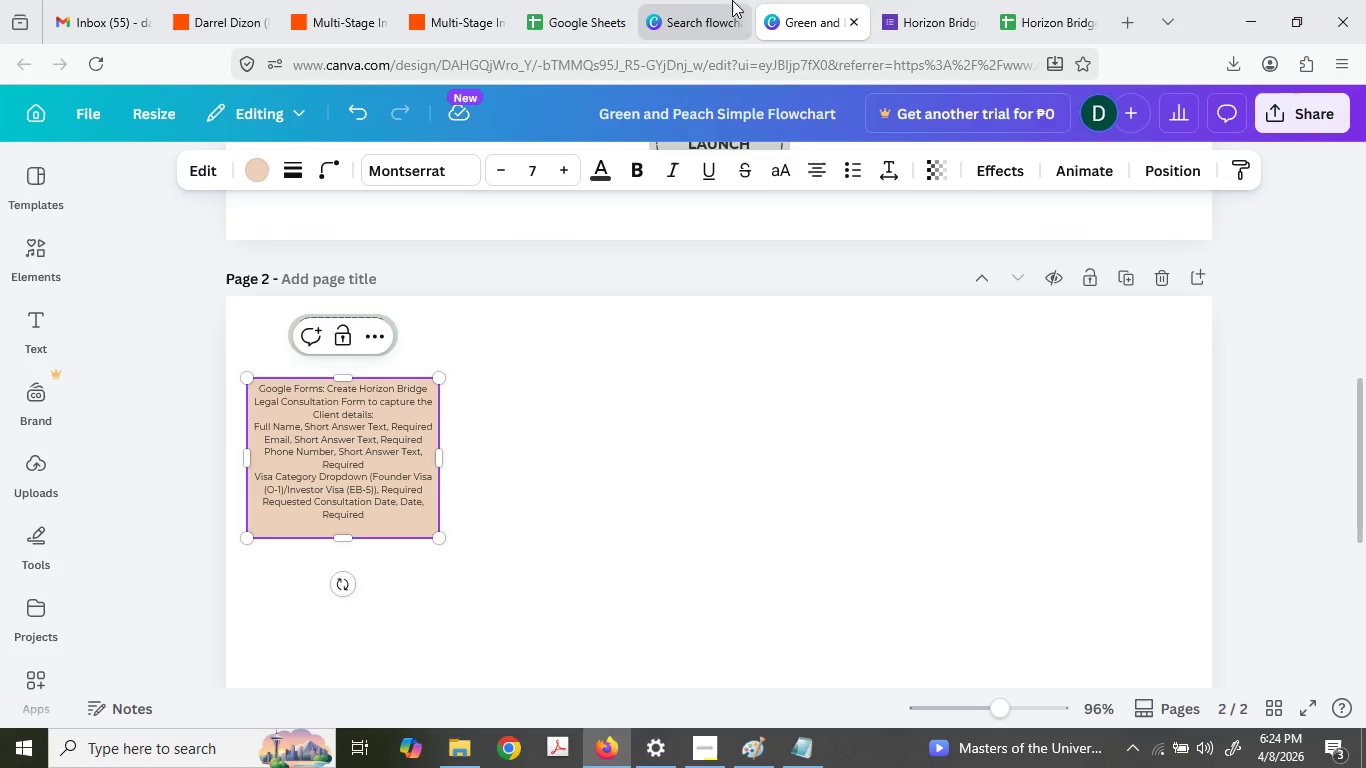 
left_click([955, 0])
 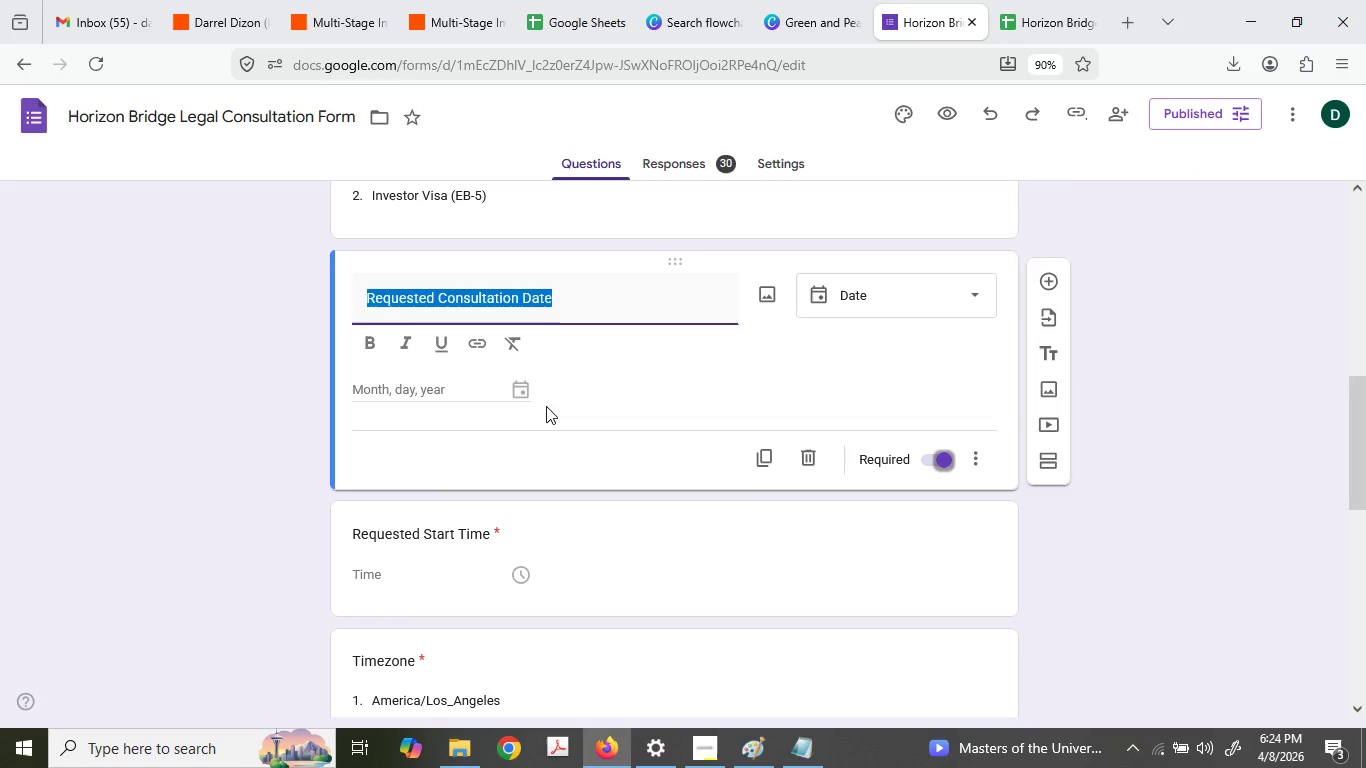 
double_click([394, 305])
 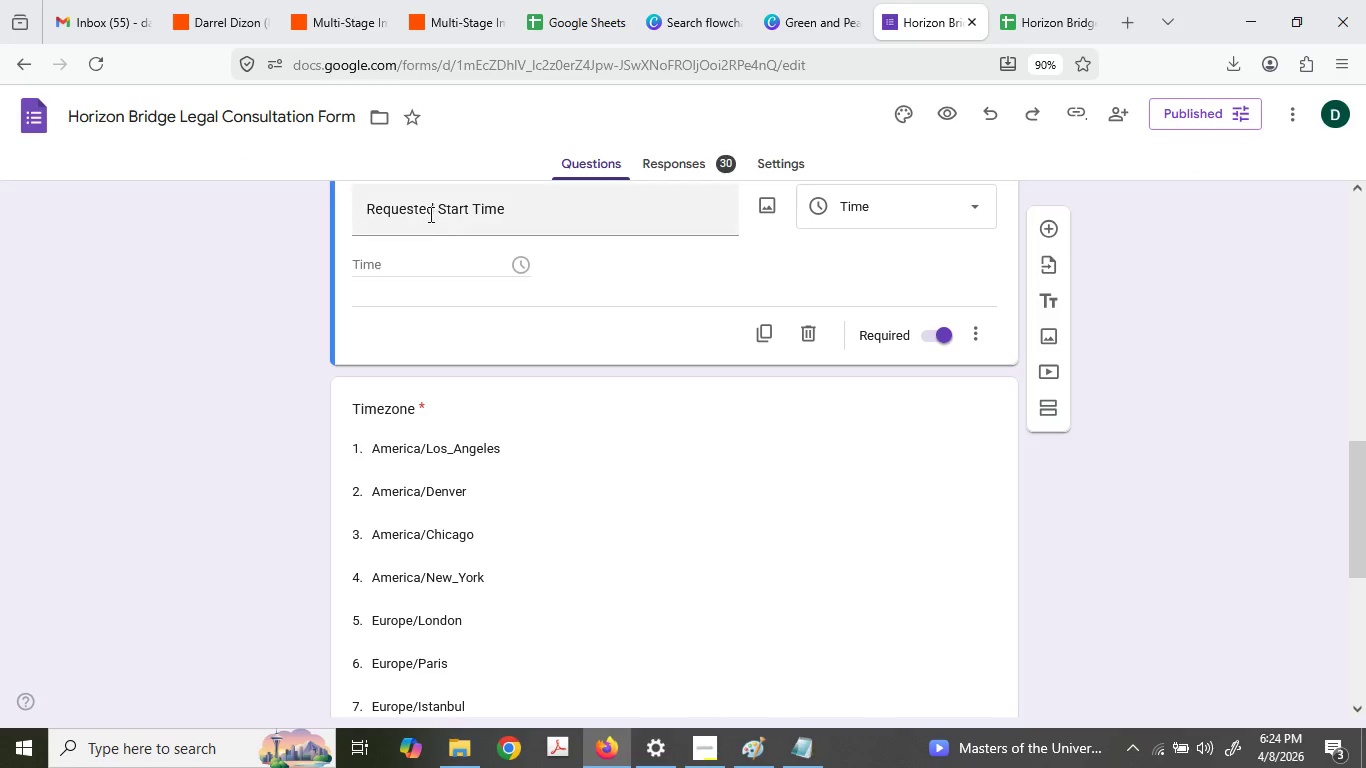 
scroll: coordinate [546, 408], scroll_direction: down, amount: 2.0
 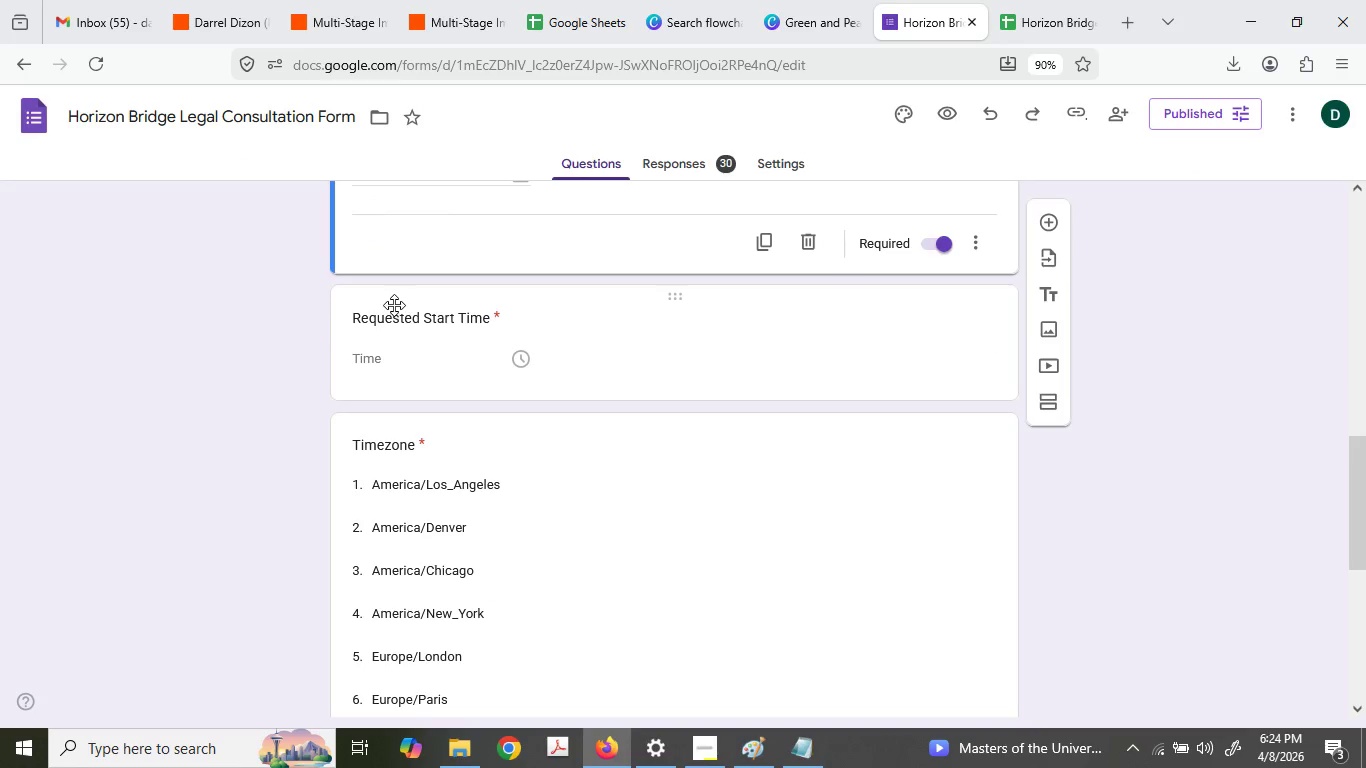 
double_click([424, 209])
 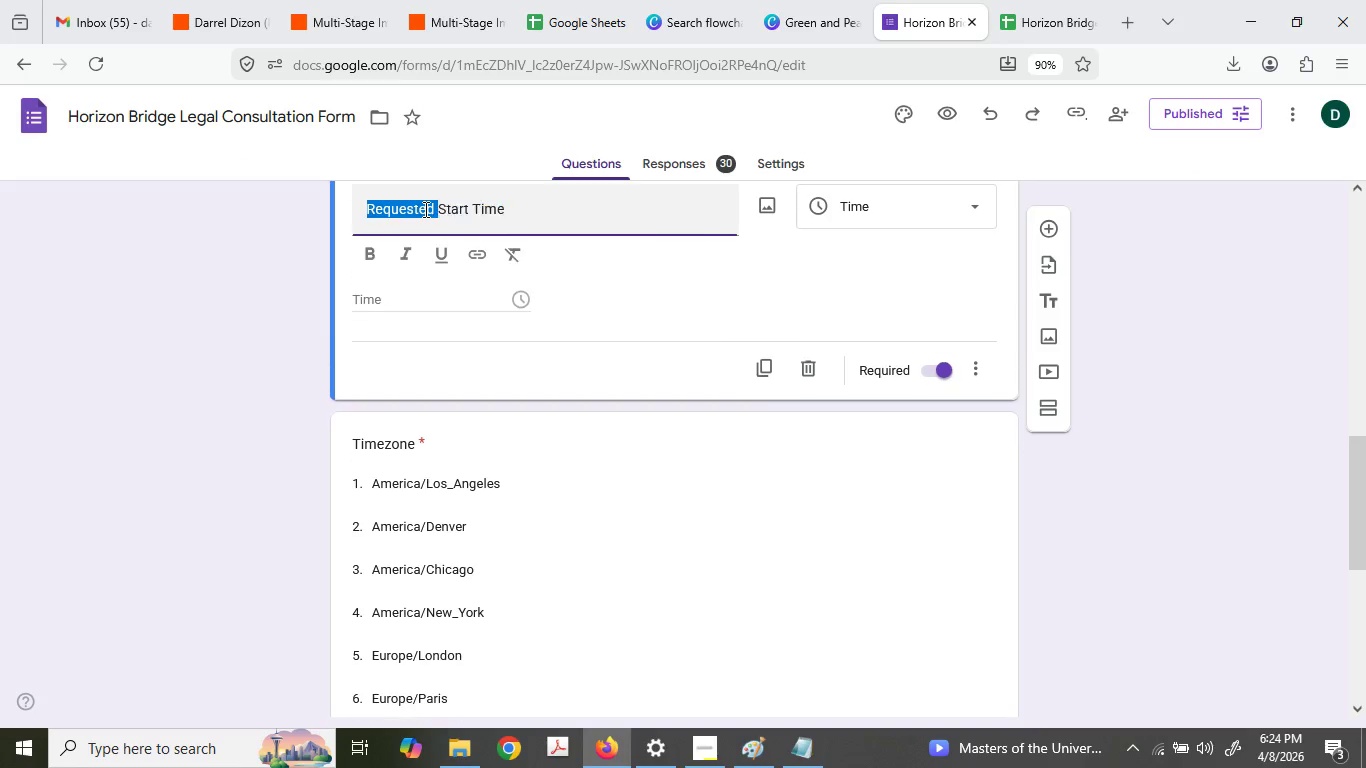 
triple_click([424, 209])
 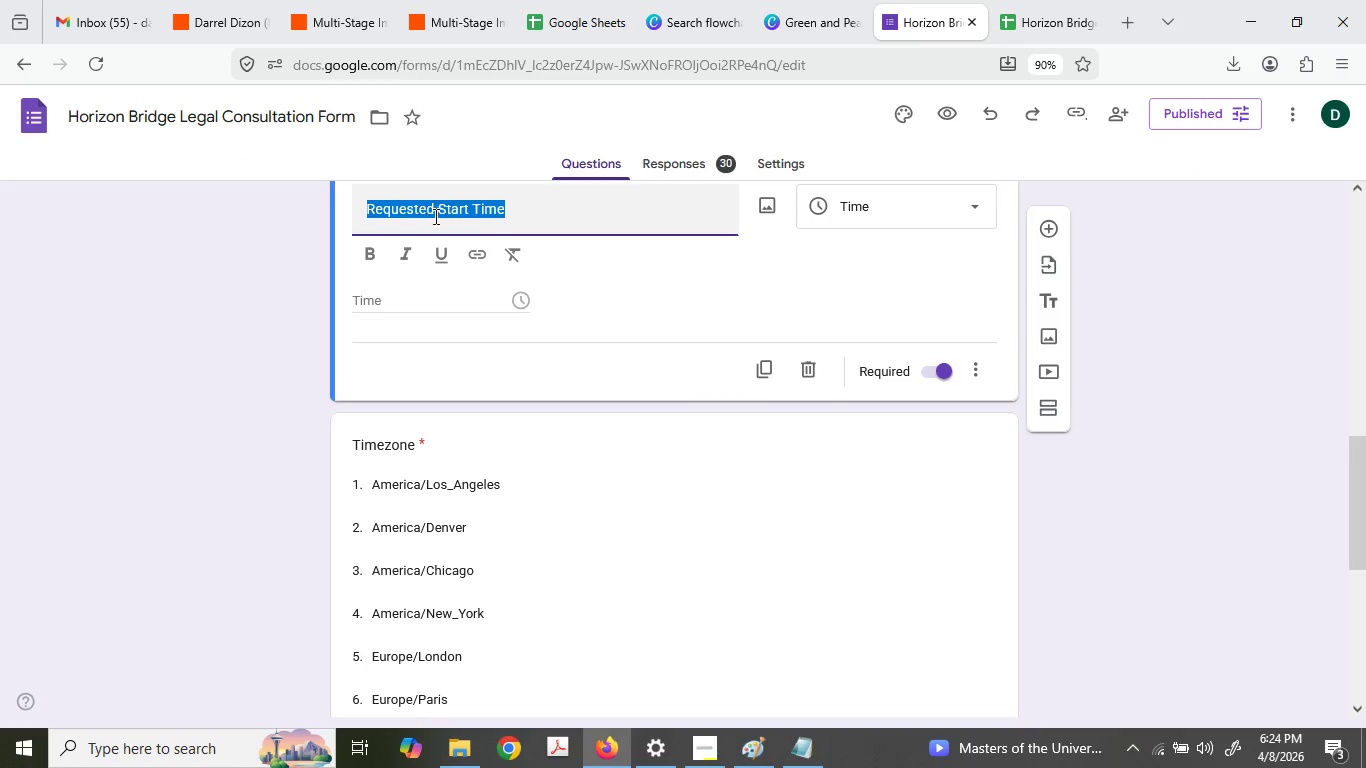 
key(Control+ControlLeft)
 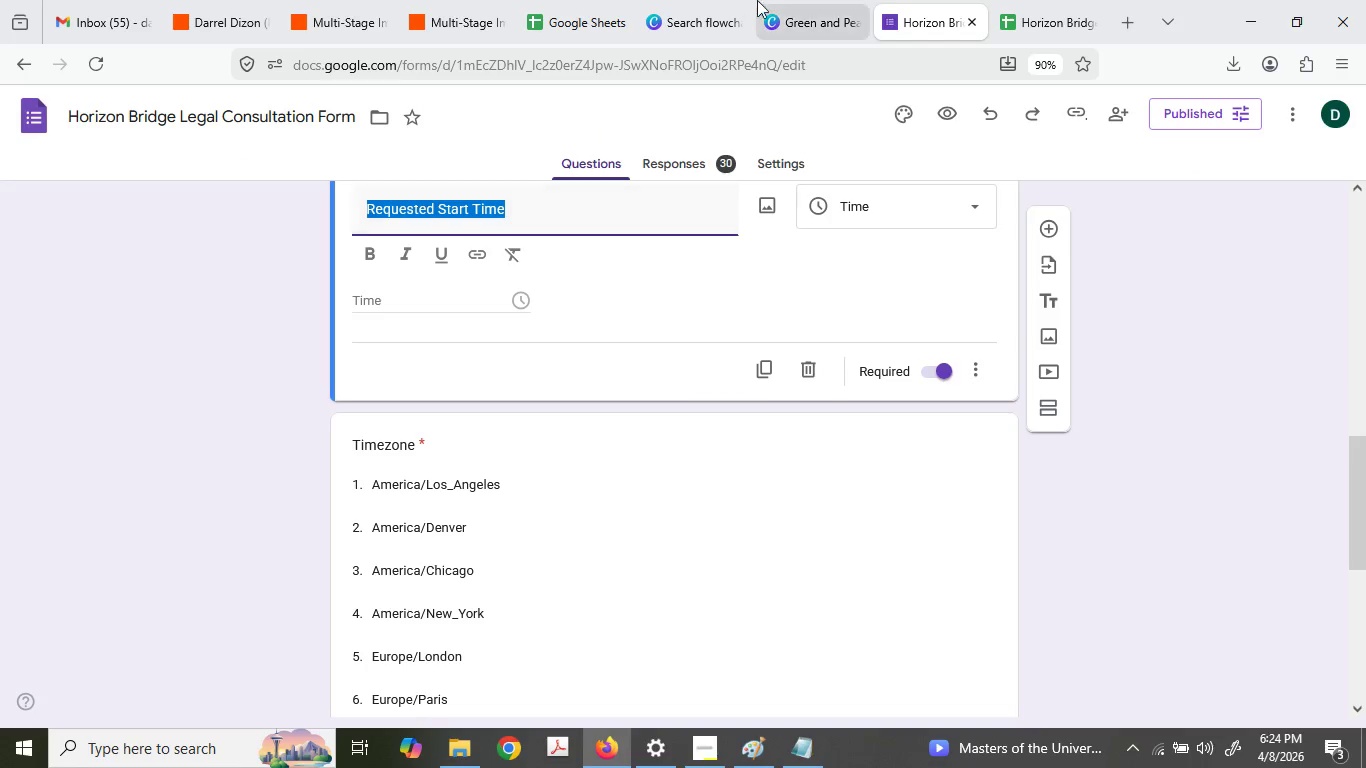 
key(Control+C)
 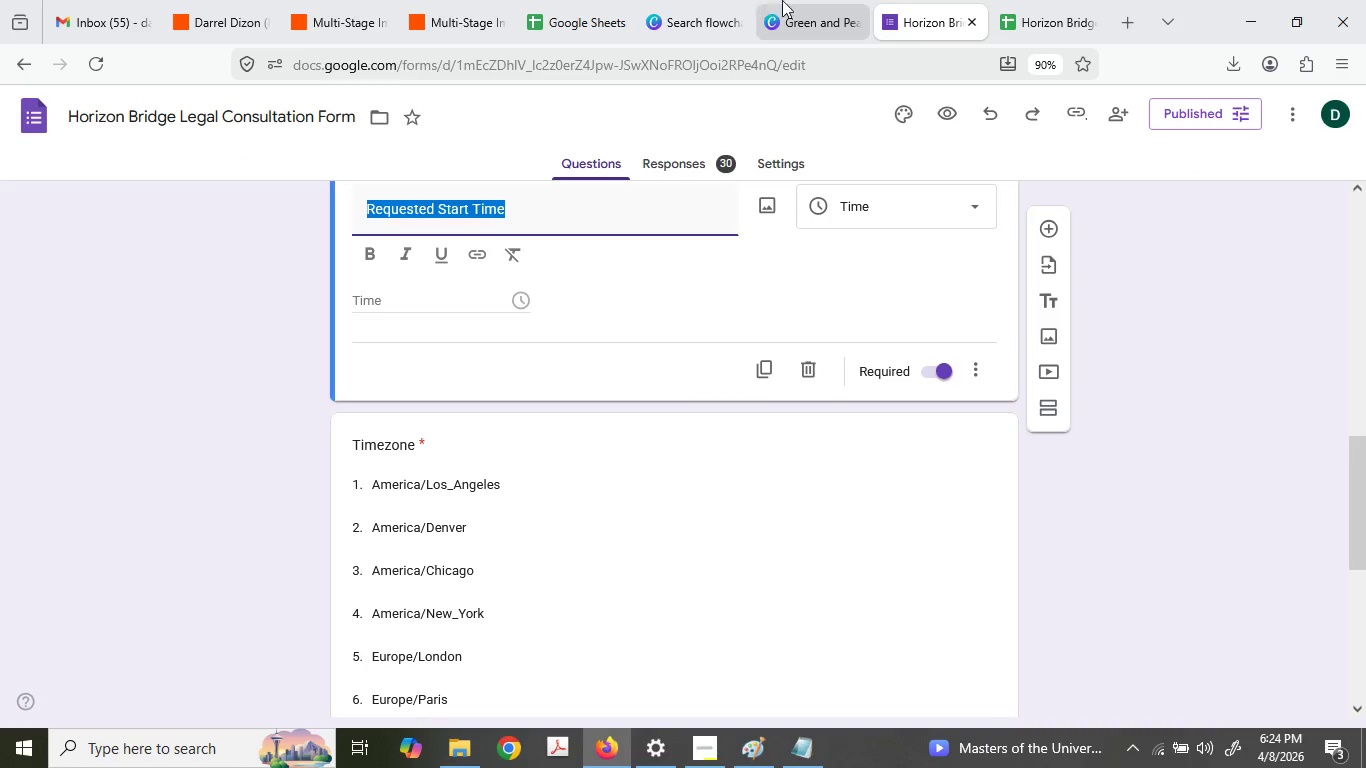 
left_click([791, 0])
 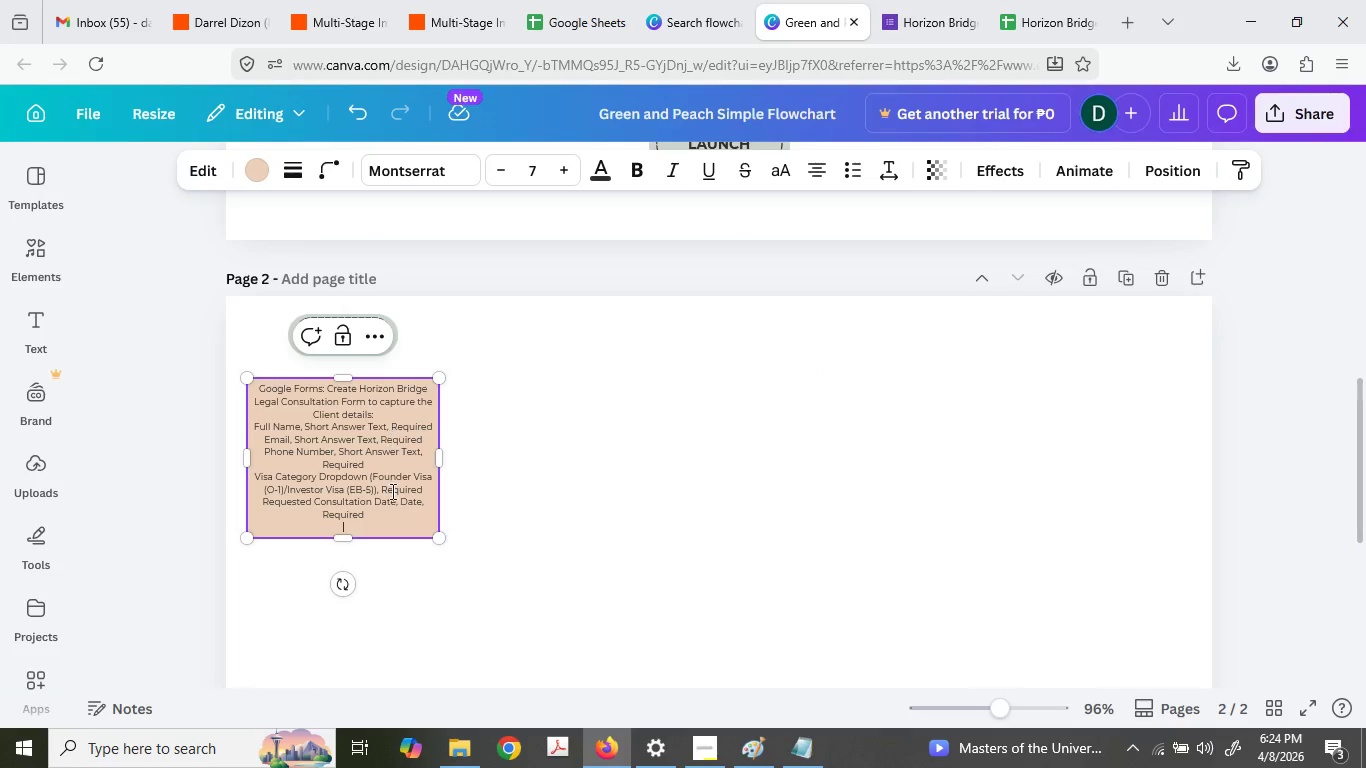 
key(Control+ControlLeft)
 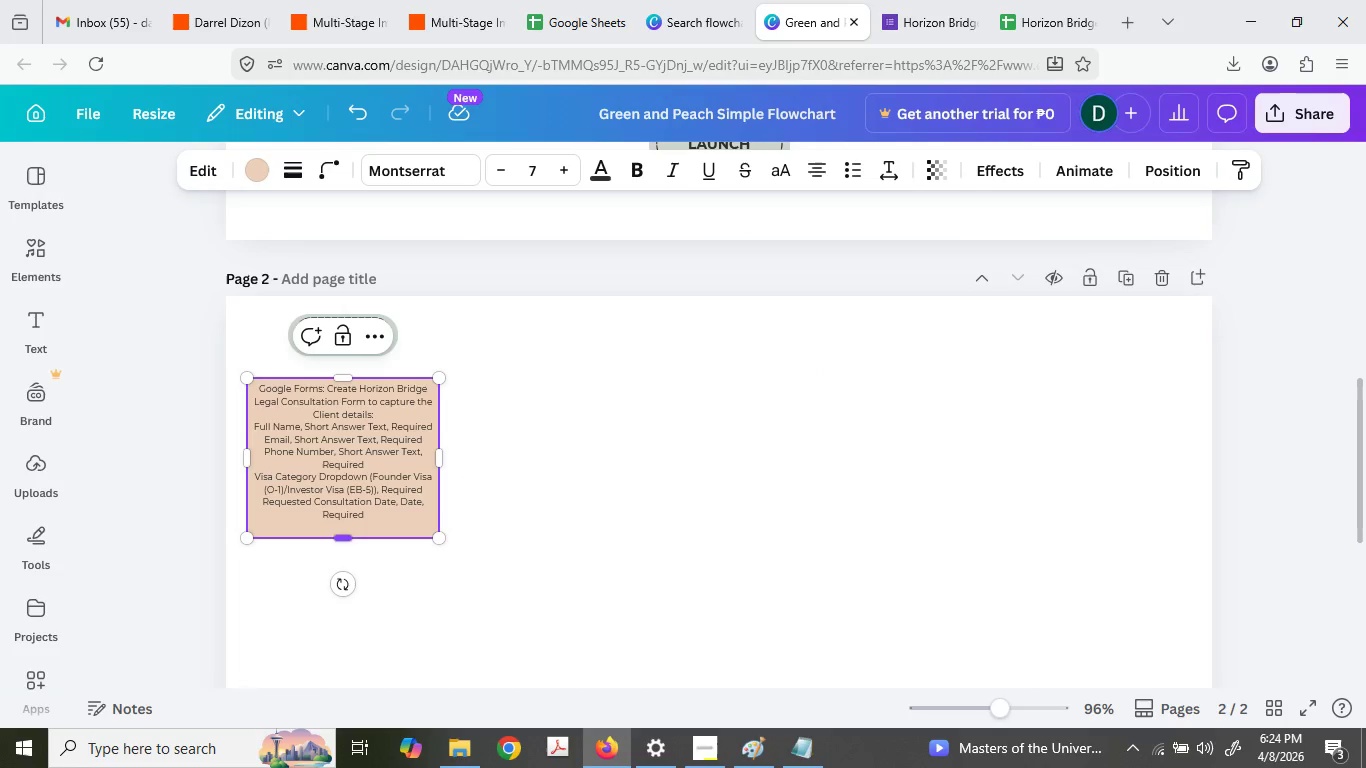 
key(Control+V)
 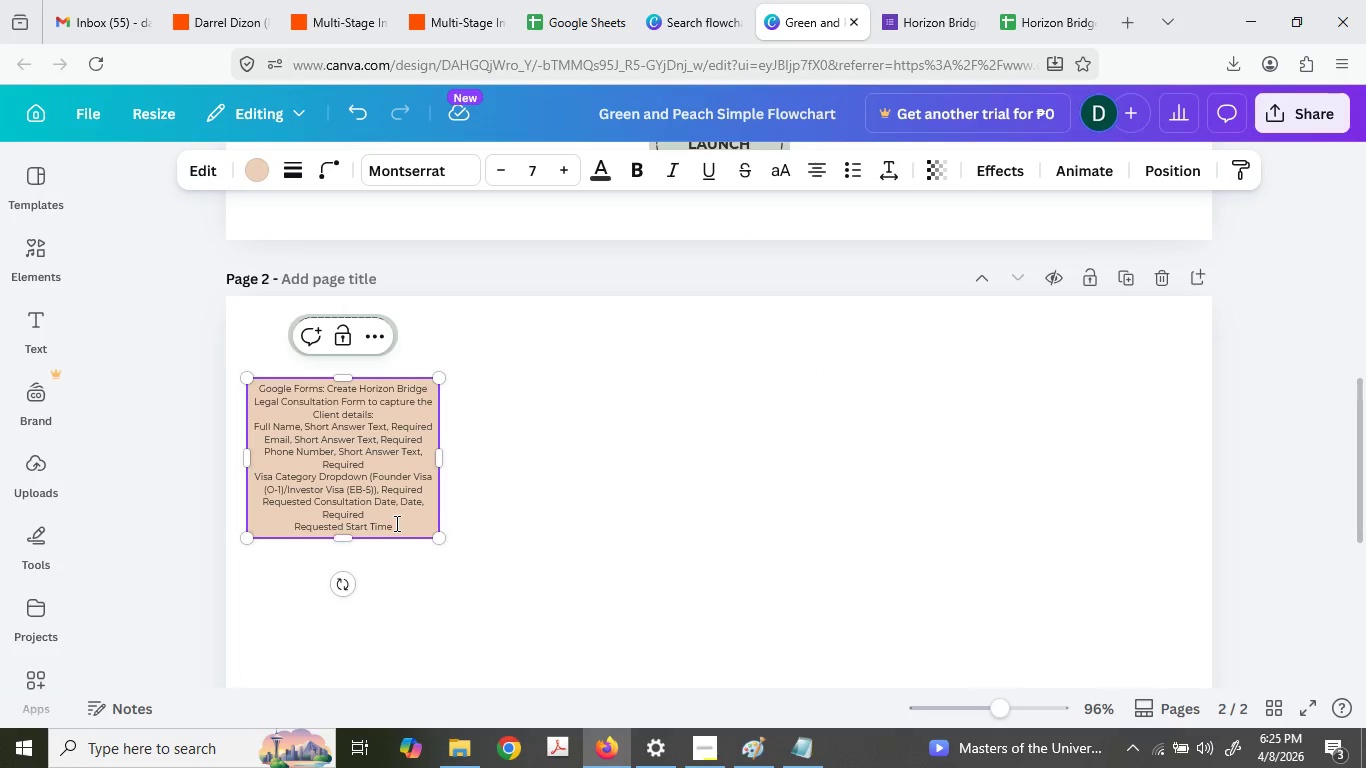 
key(Comma)
 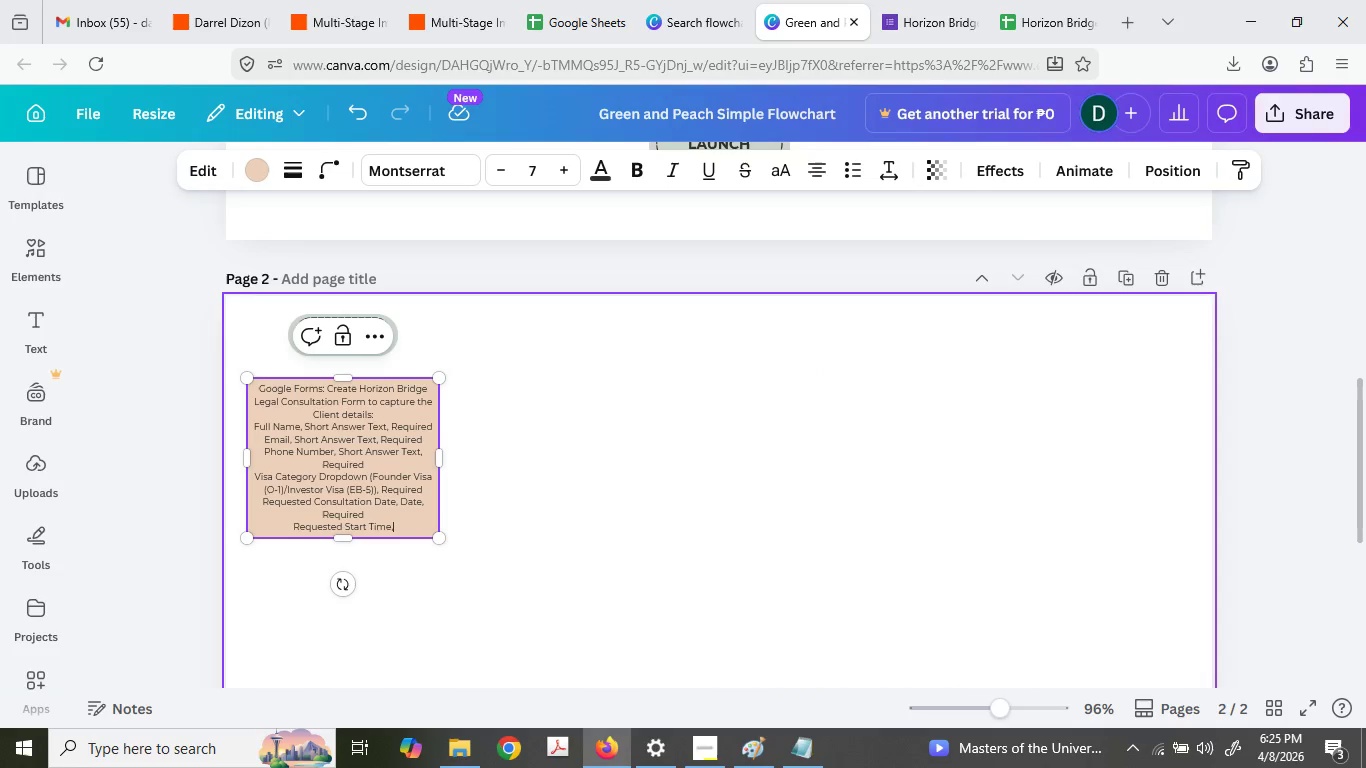 
key(Space)
 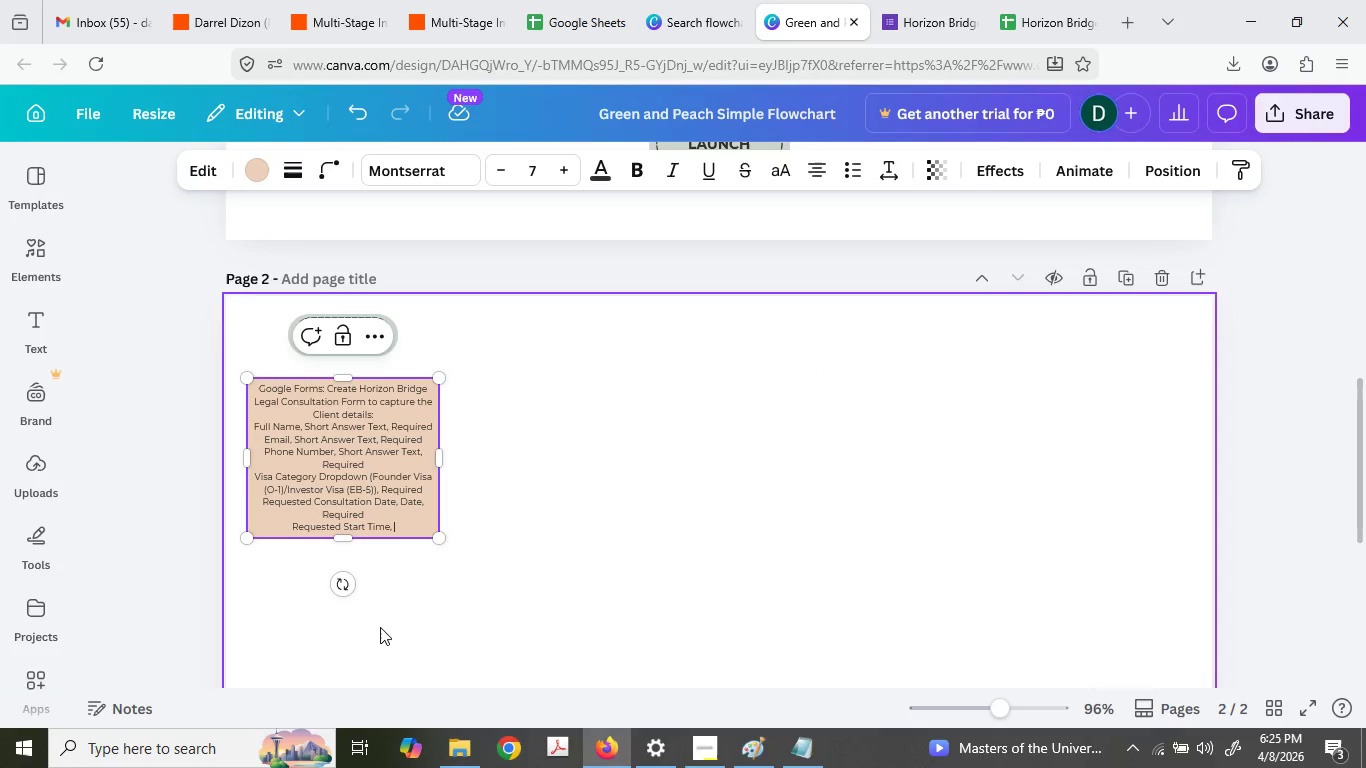 
type(Time, Required)
 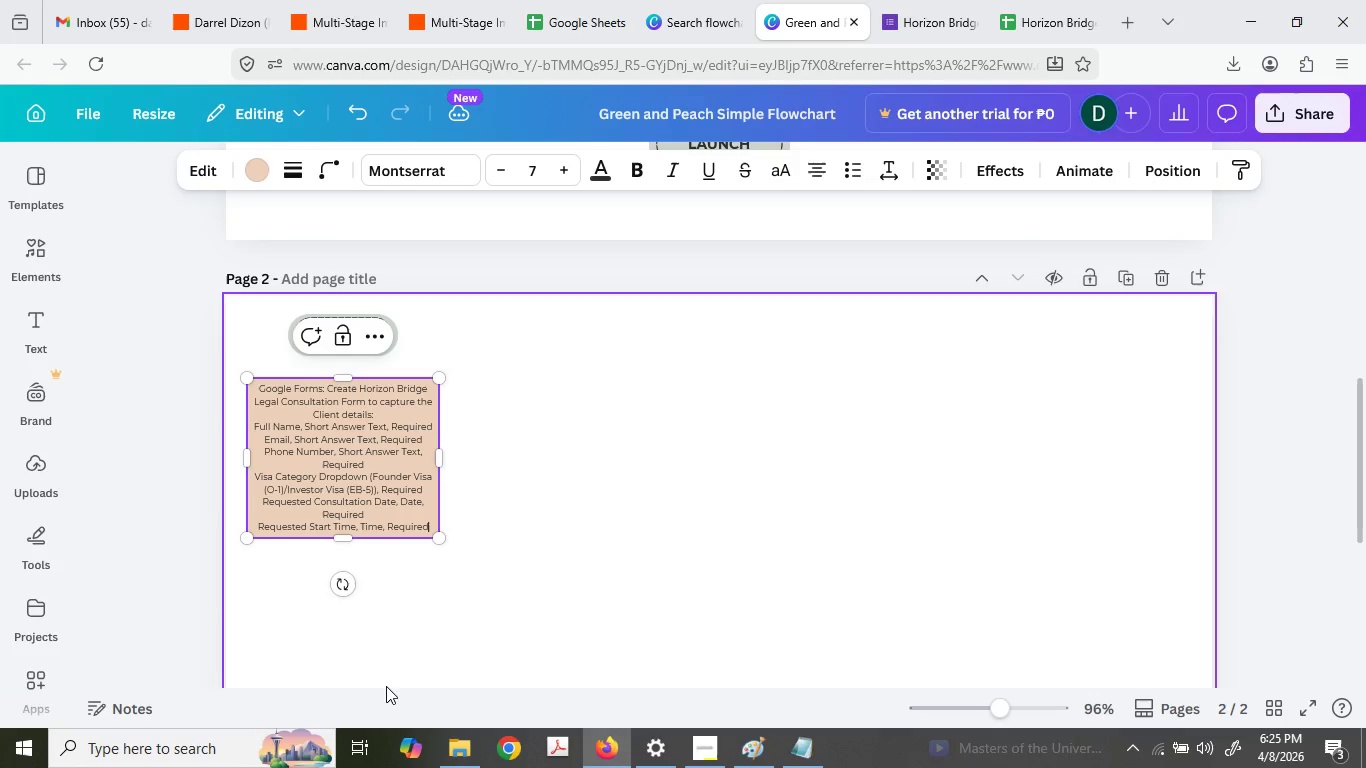 
key(Enter)
 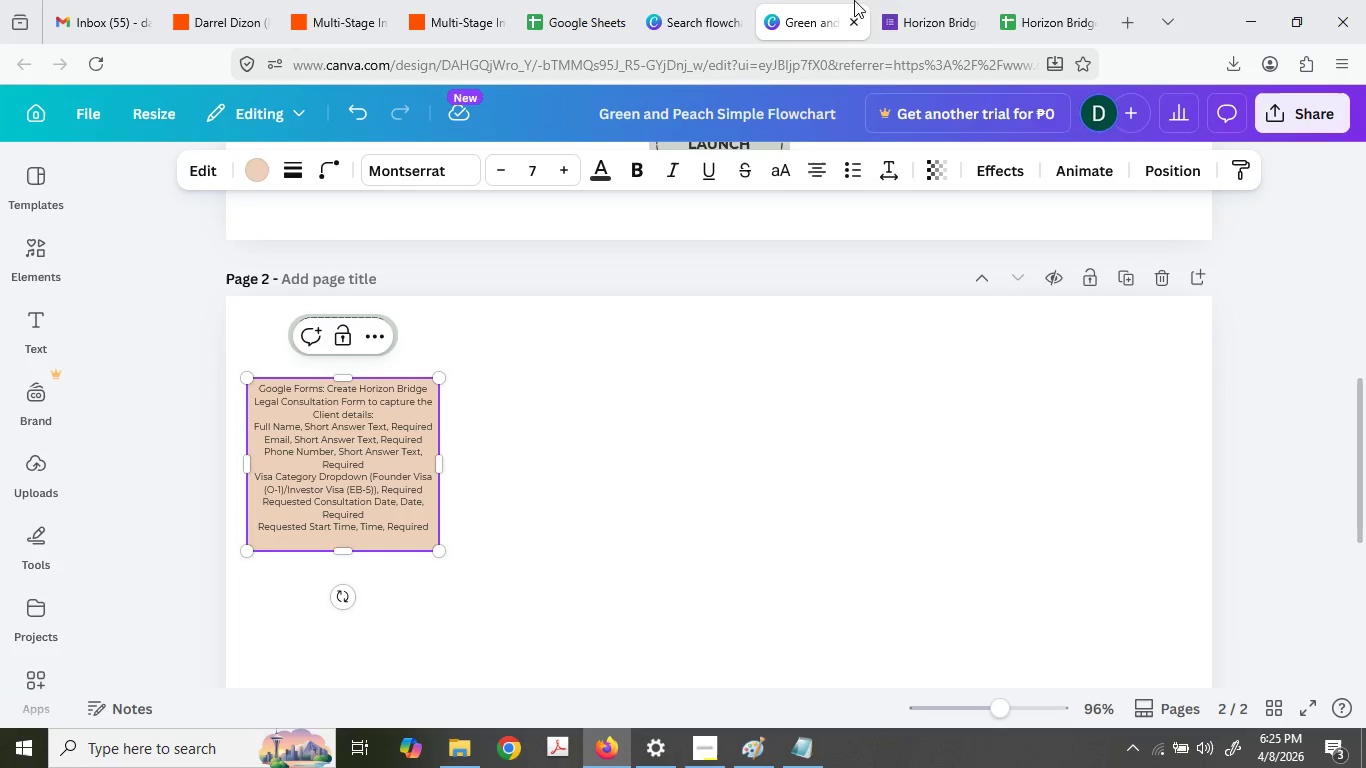 
left_click([939, 0])
 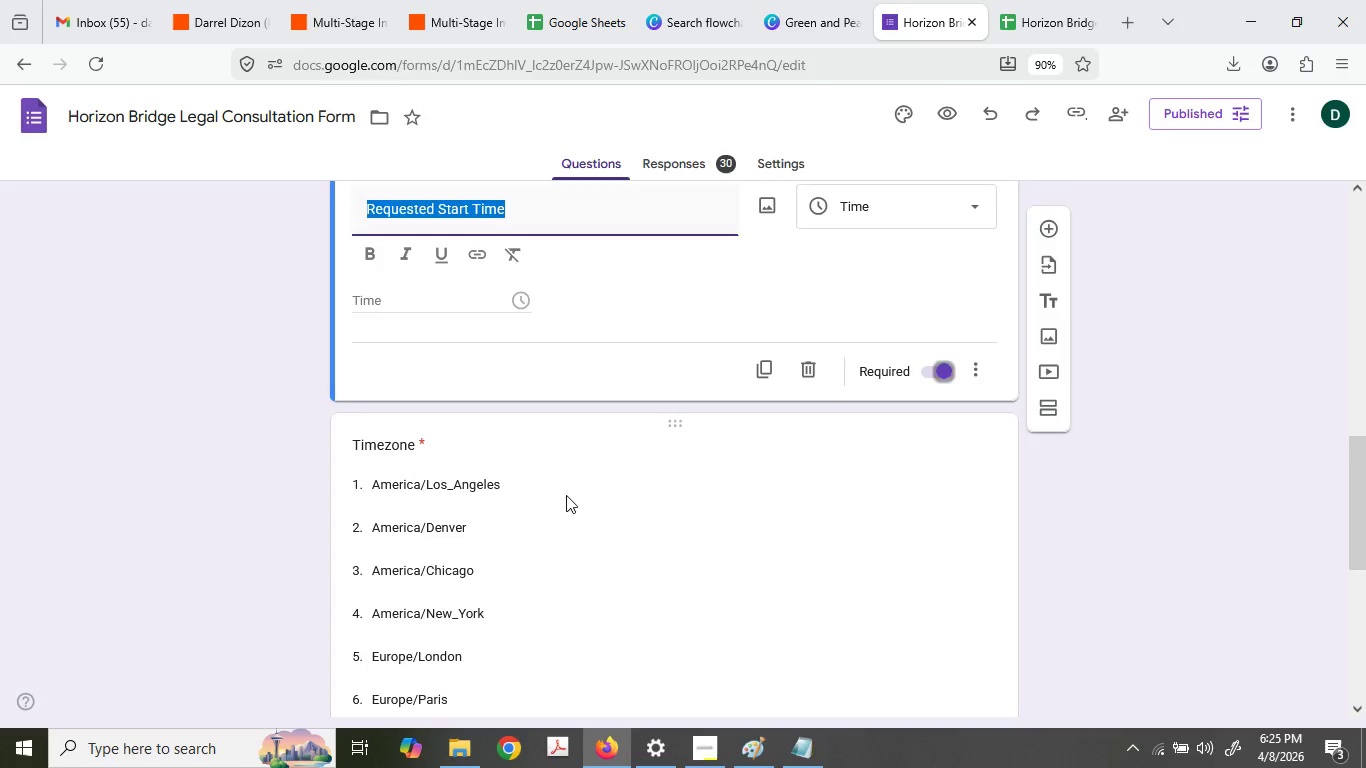 
scroll: coordinate [566, 496], scroll_direction: down, amount: 3.0
 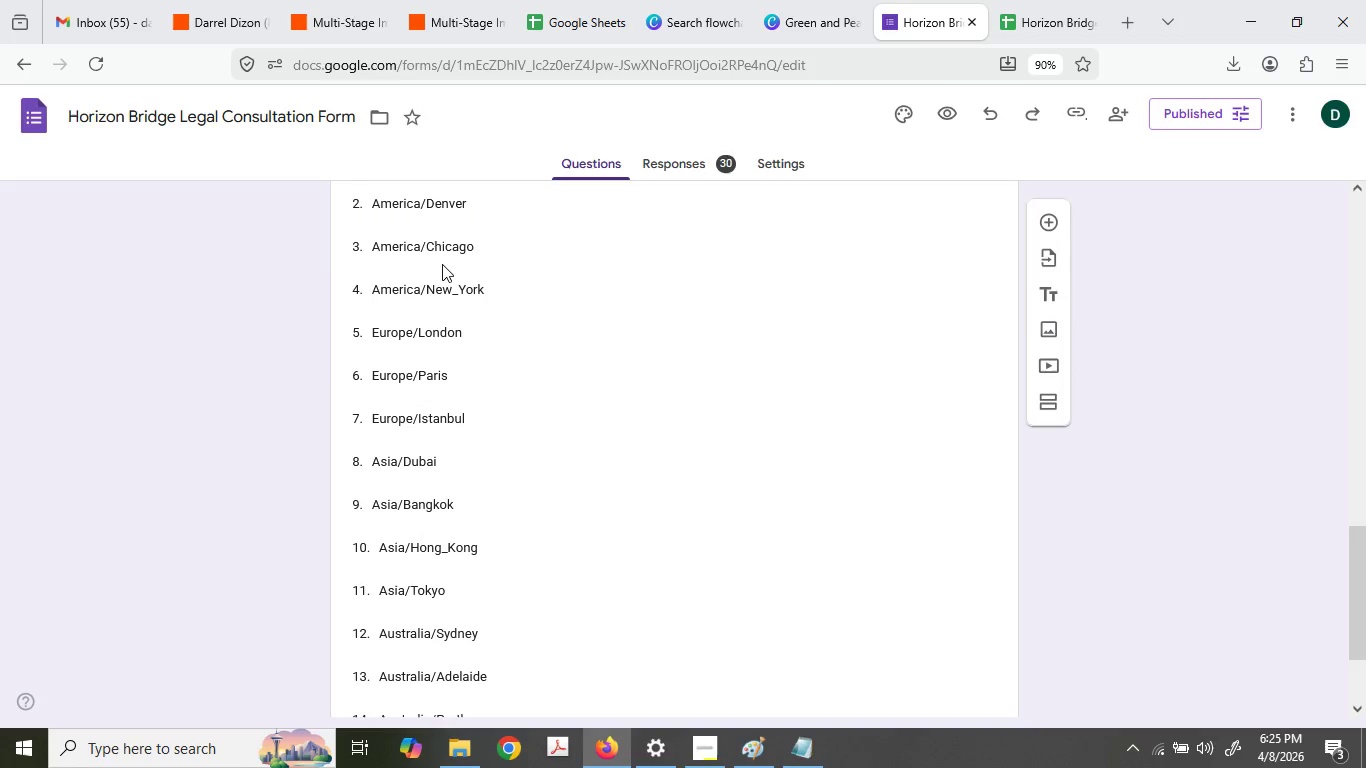 
double_click([368, 230])
 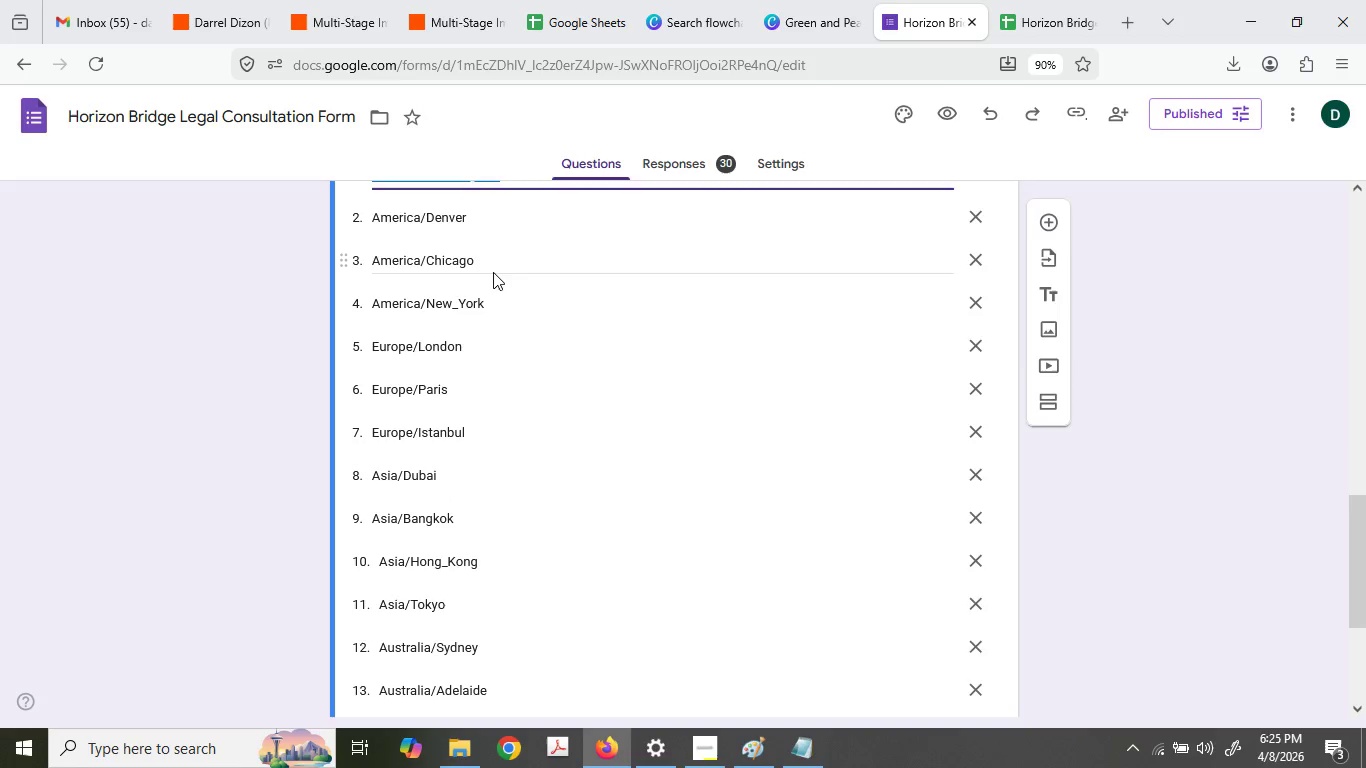 
scroll: coordinate [443, 265], scroll_direction: up, amount: 1.0
 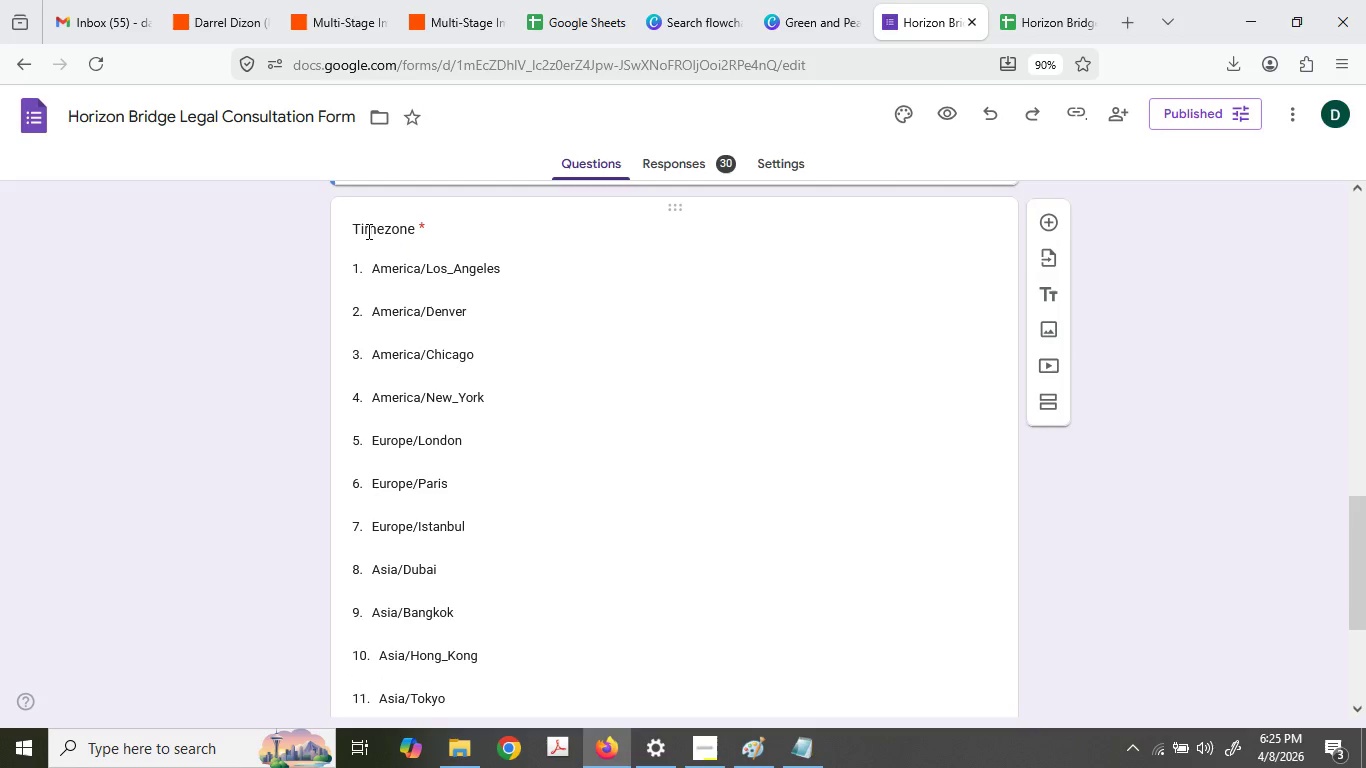 
double_click([390, 240])
 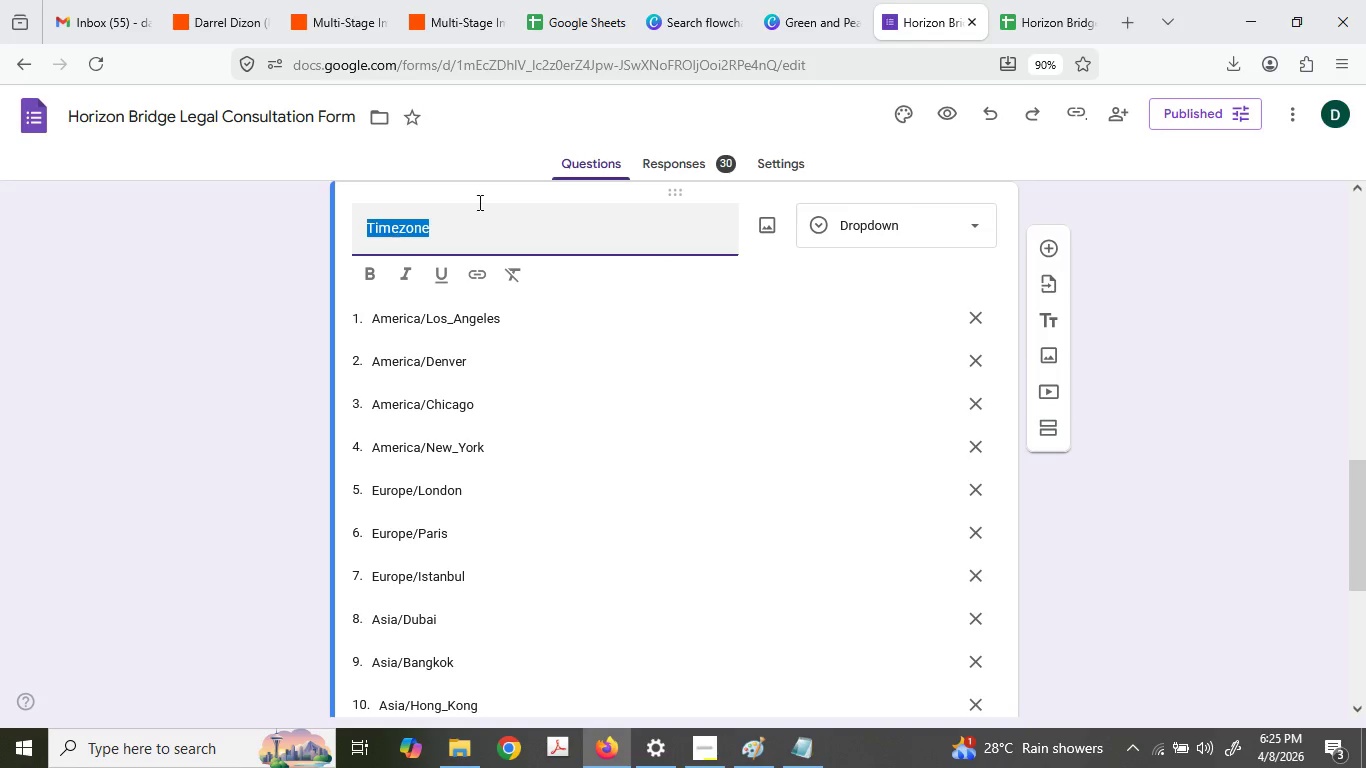 
scroll: coordinate [493, 272], scroll_direction: up, amount: 1.0
 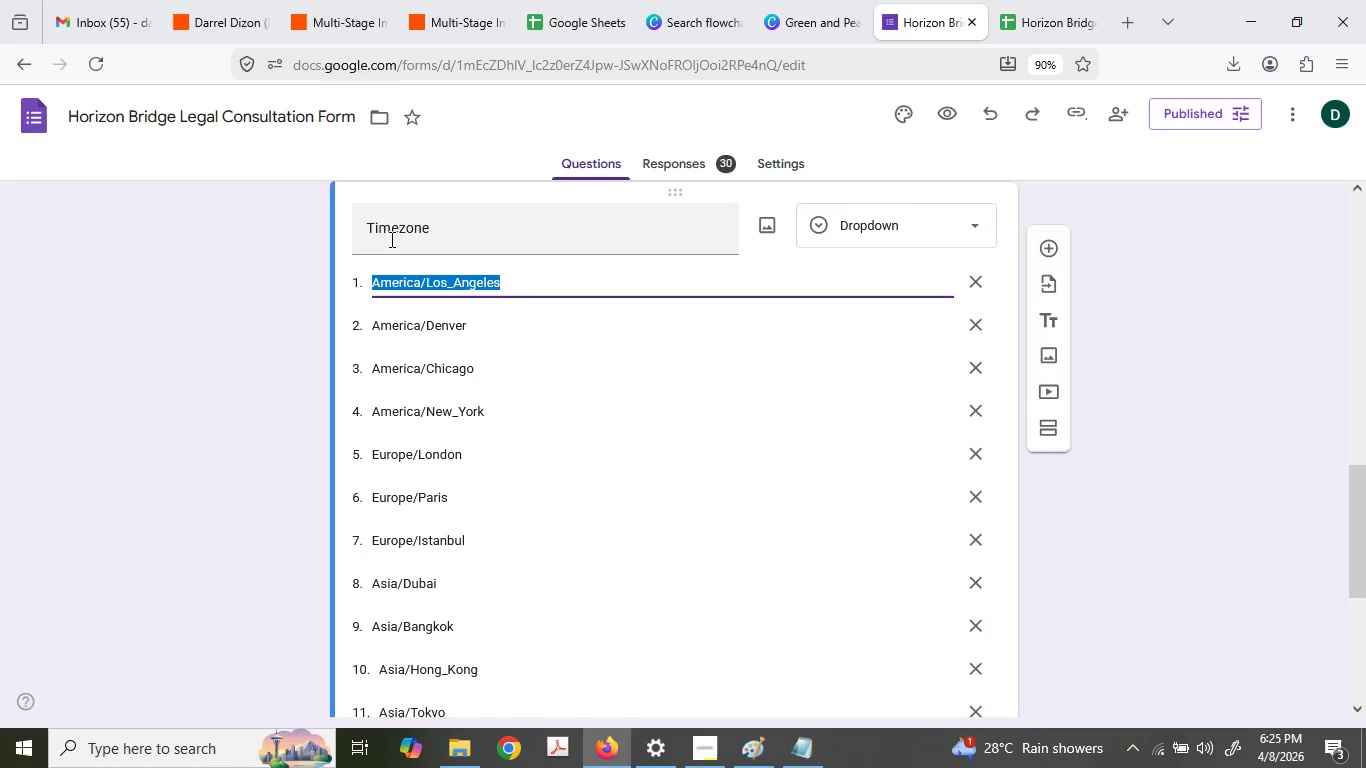 
key(Control+ControlLeft)
 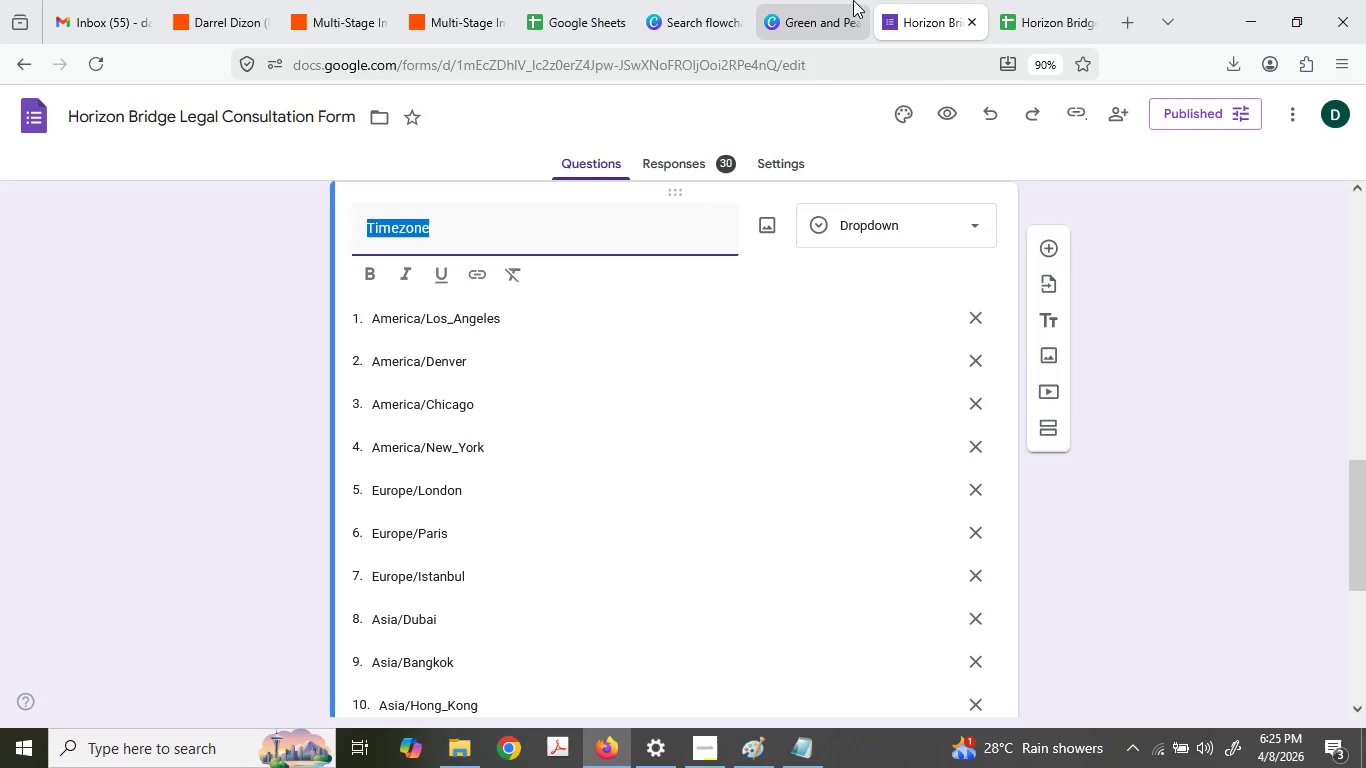 
key(Control+C)
 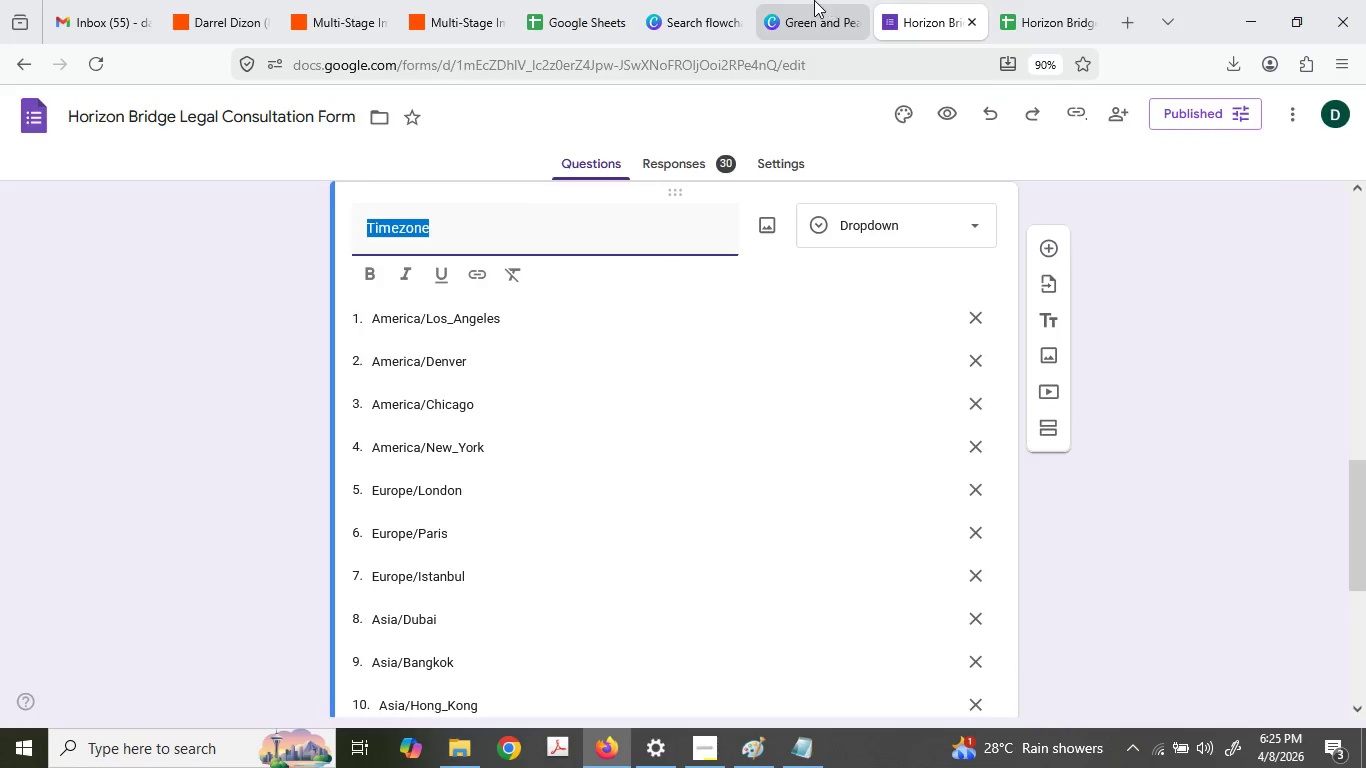 
left_click([814, 0])
 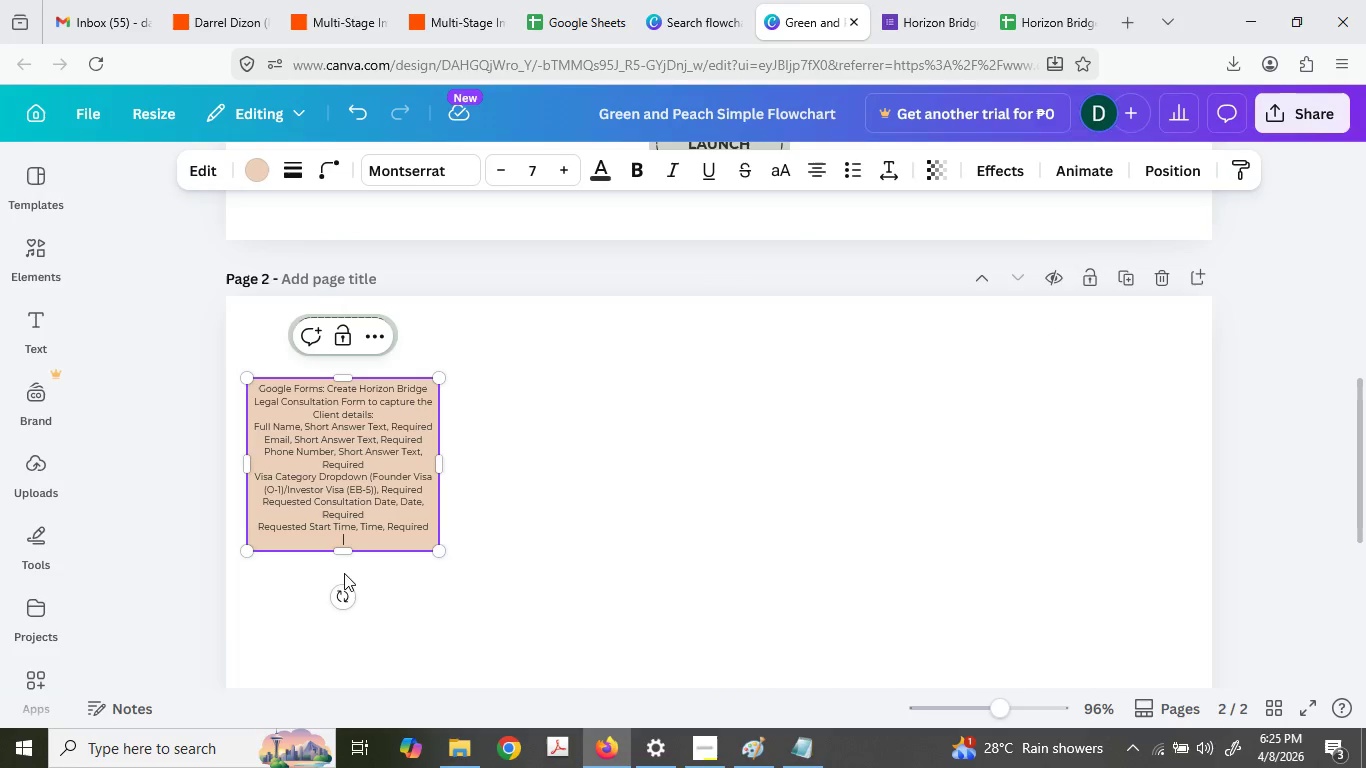 
key(Control+ControlLeft)
 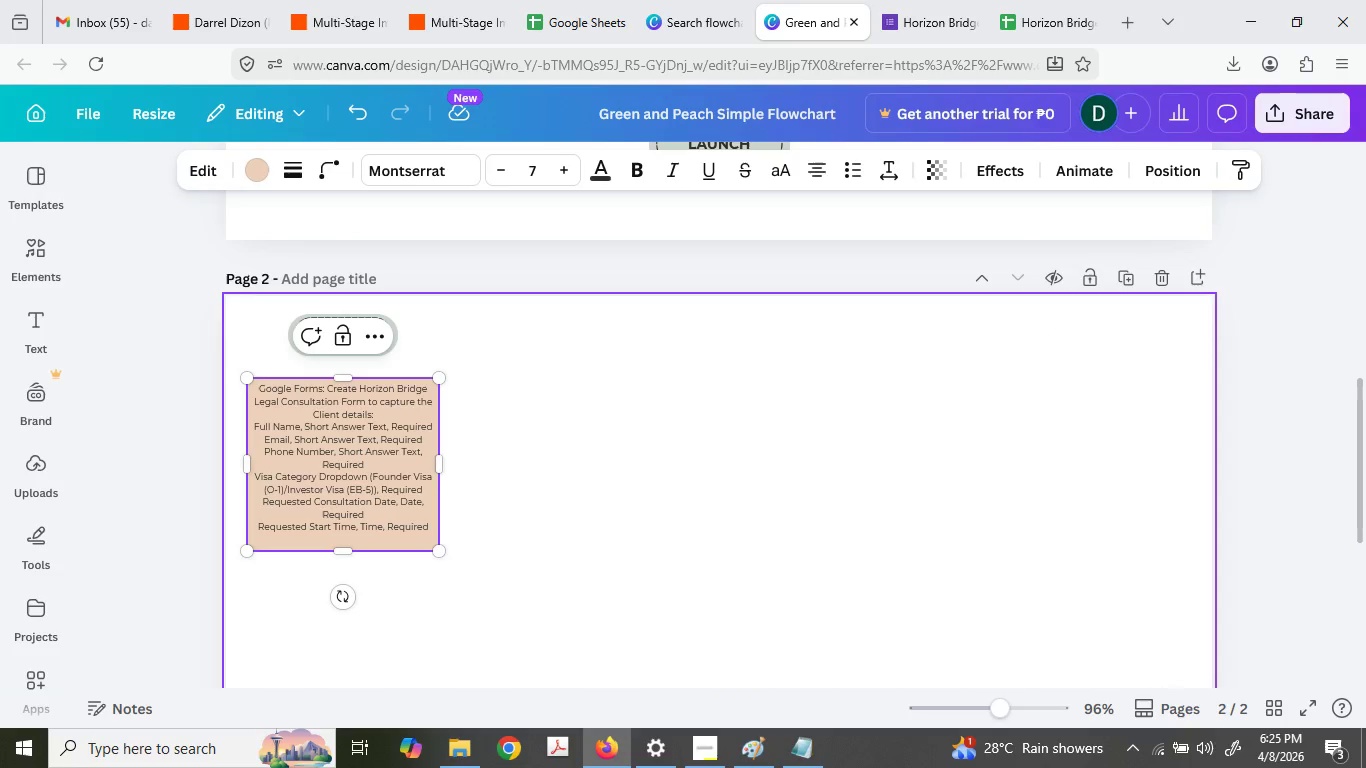 
key(Control+V)
 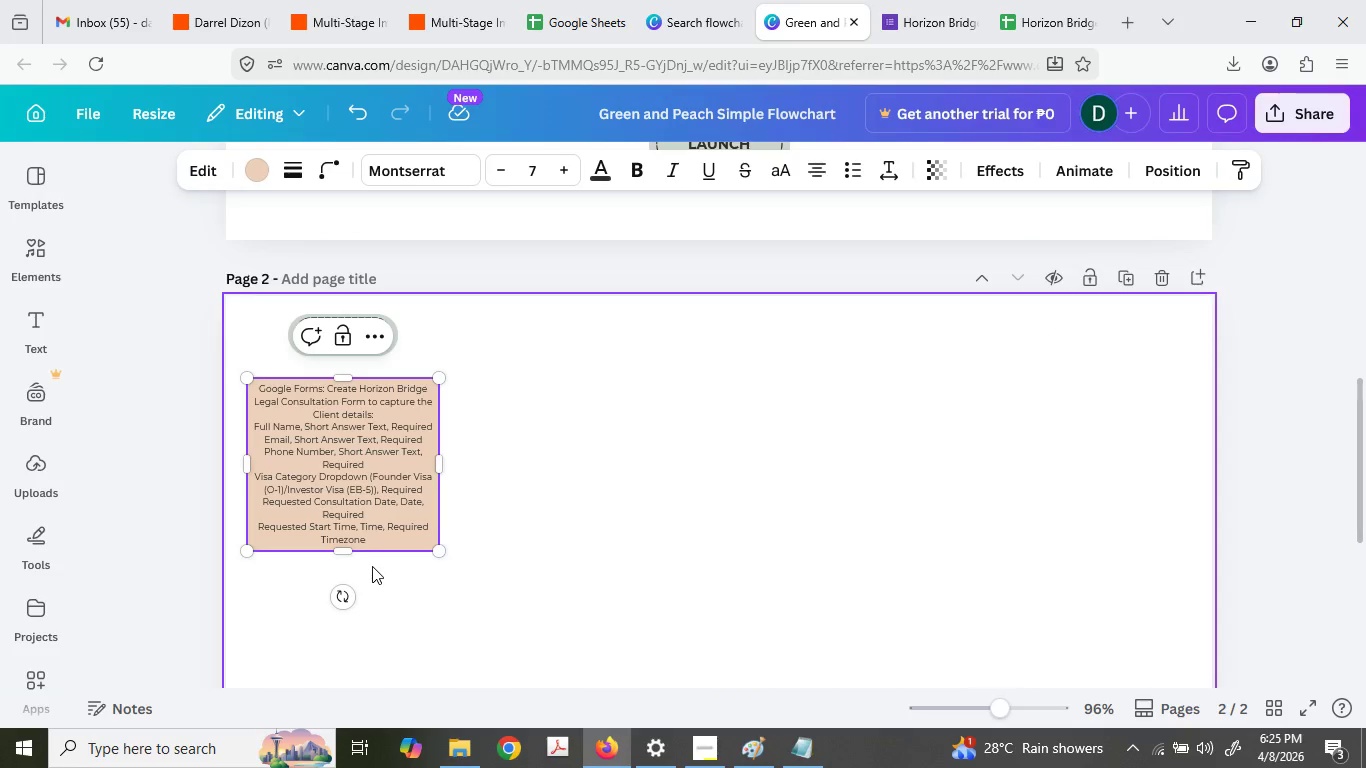 
type(, Drp)
 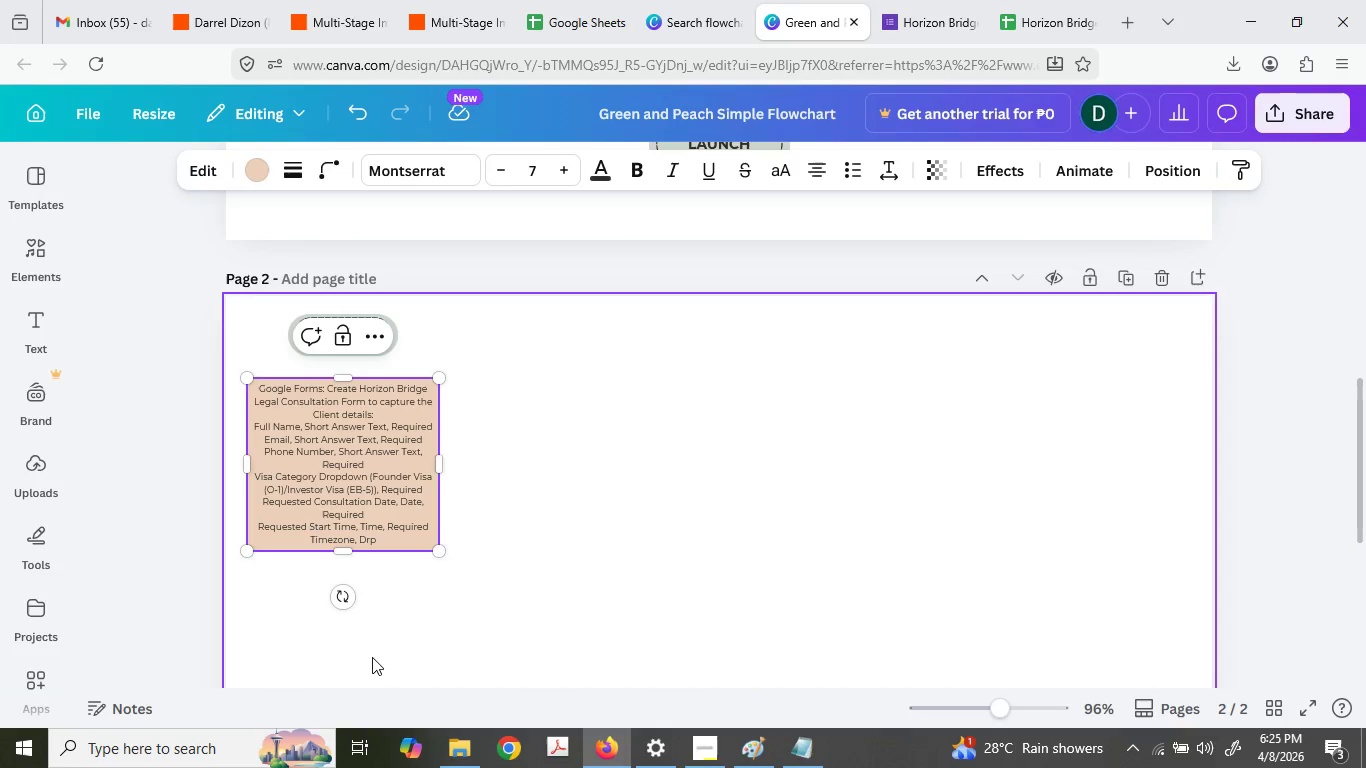 
key(Backspace)
type(opdown )
 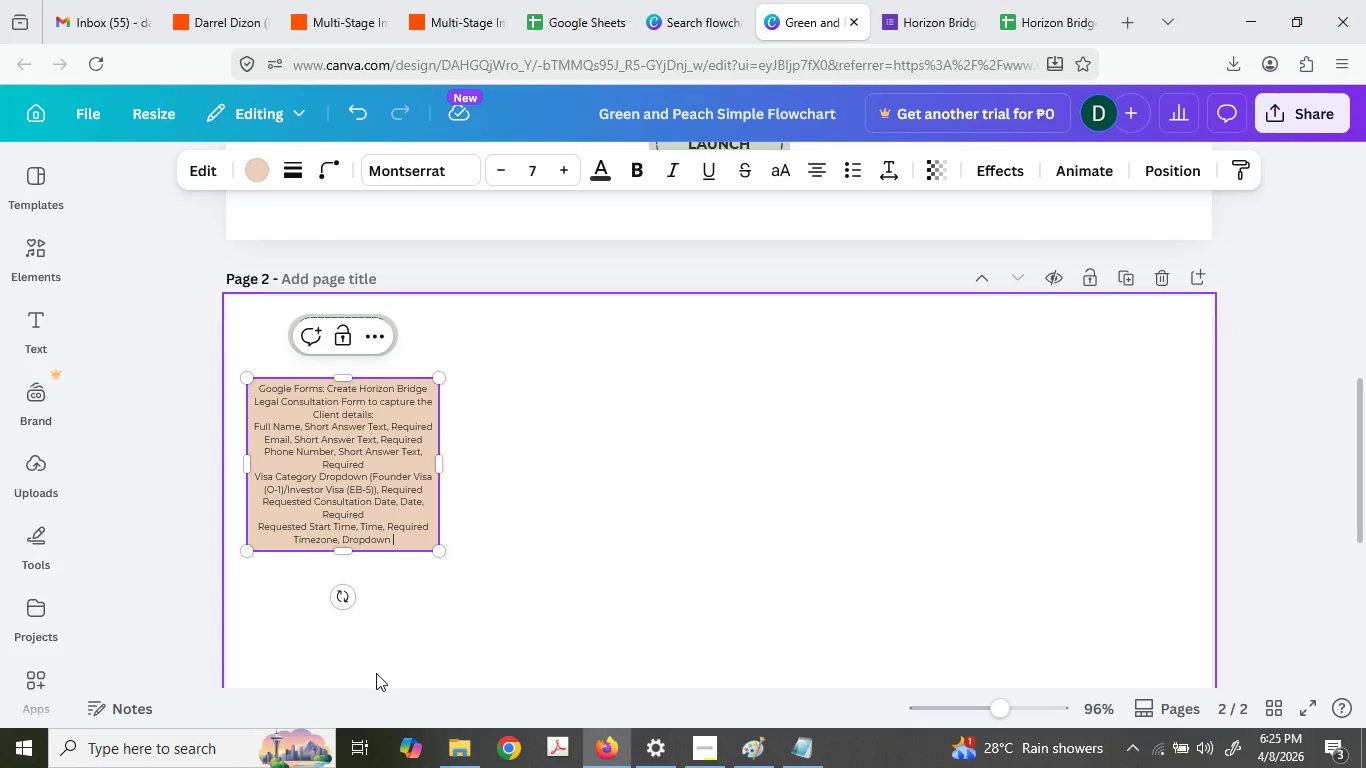 
key(Shift+9)
 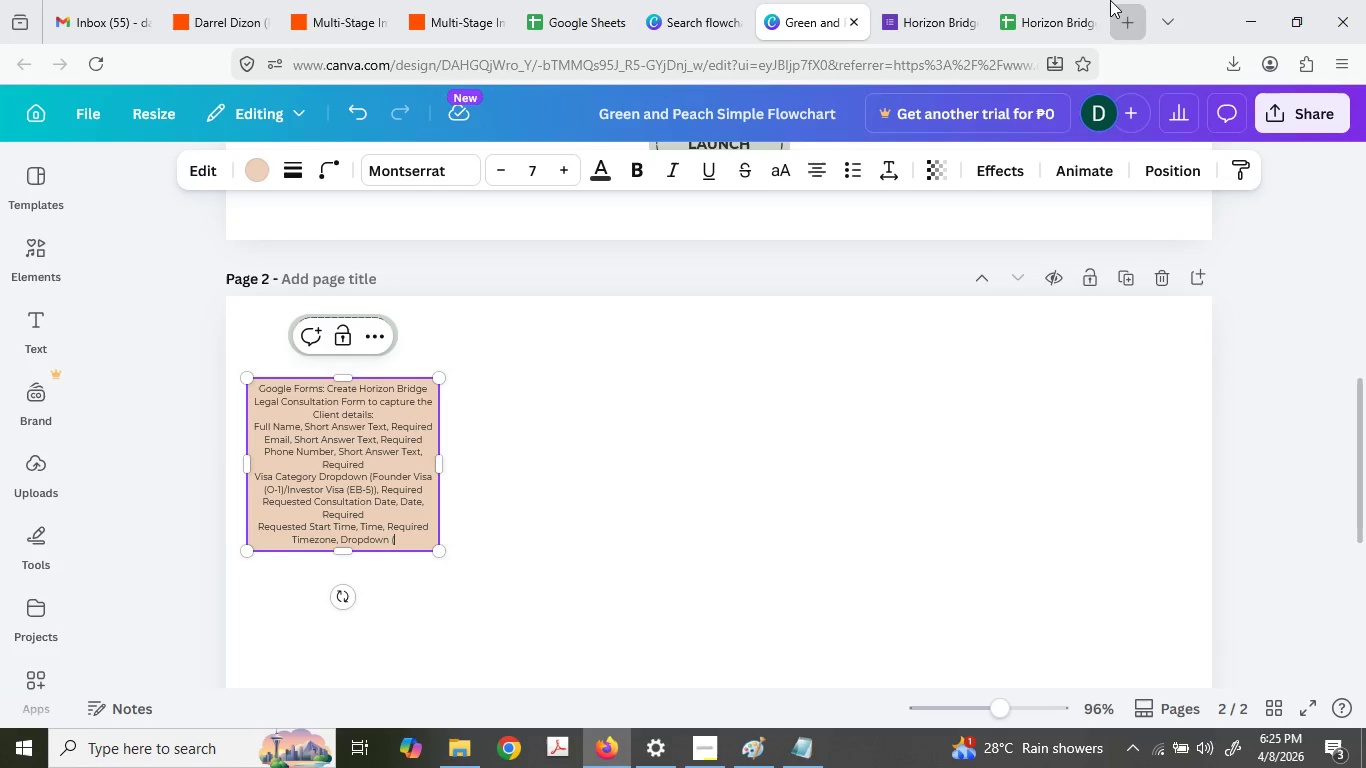 
left_click([937, 0])
 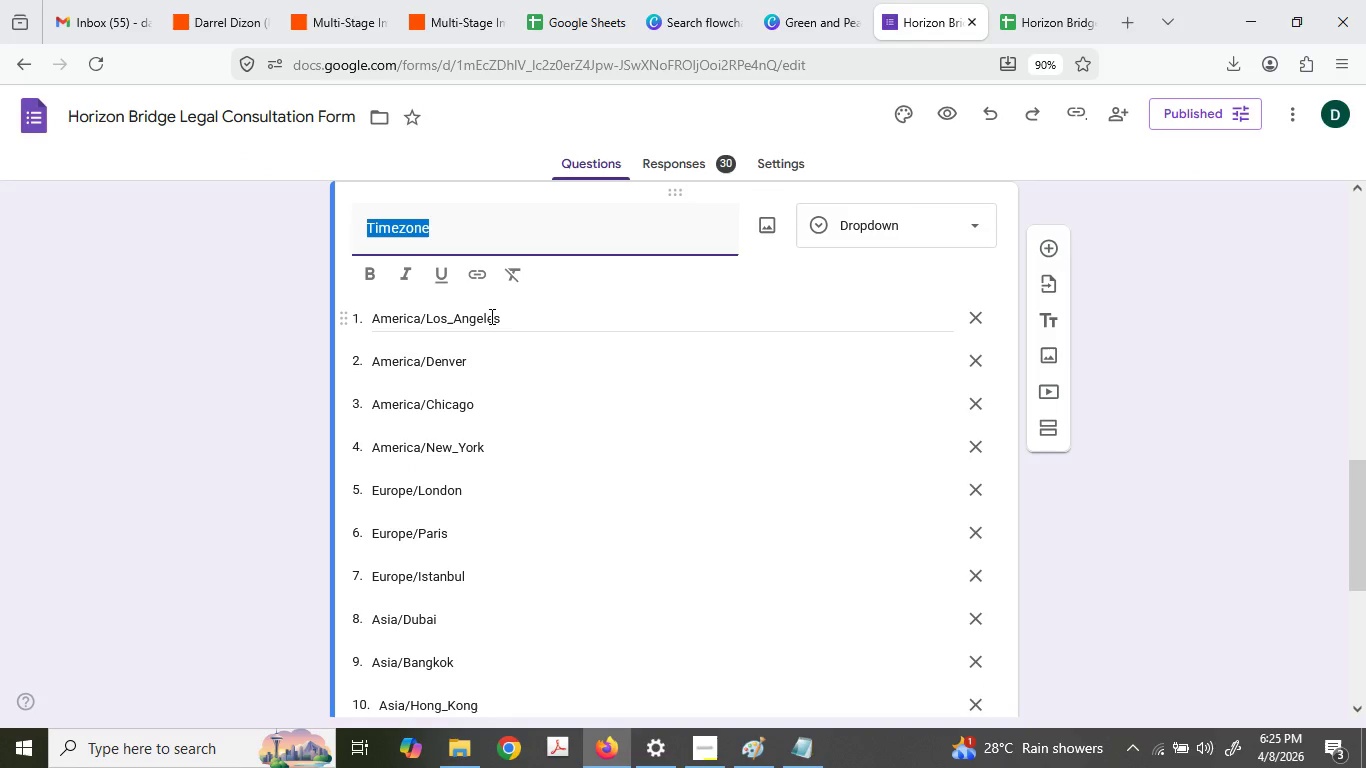 
double_click([495, 319])
 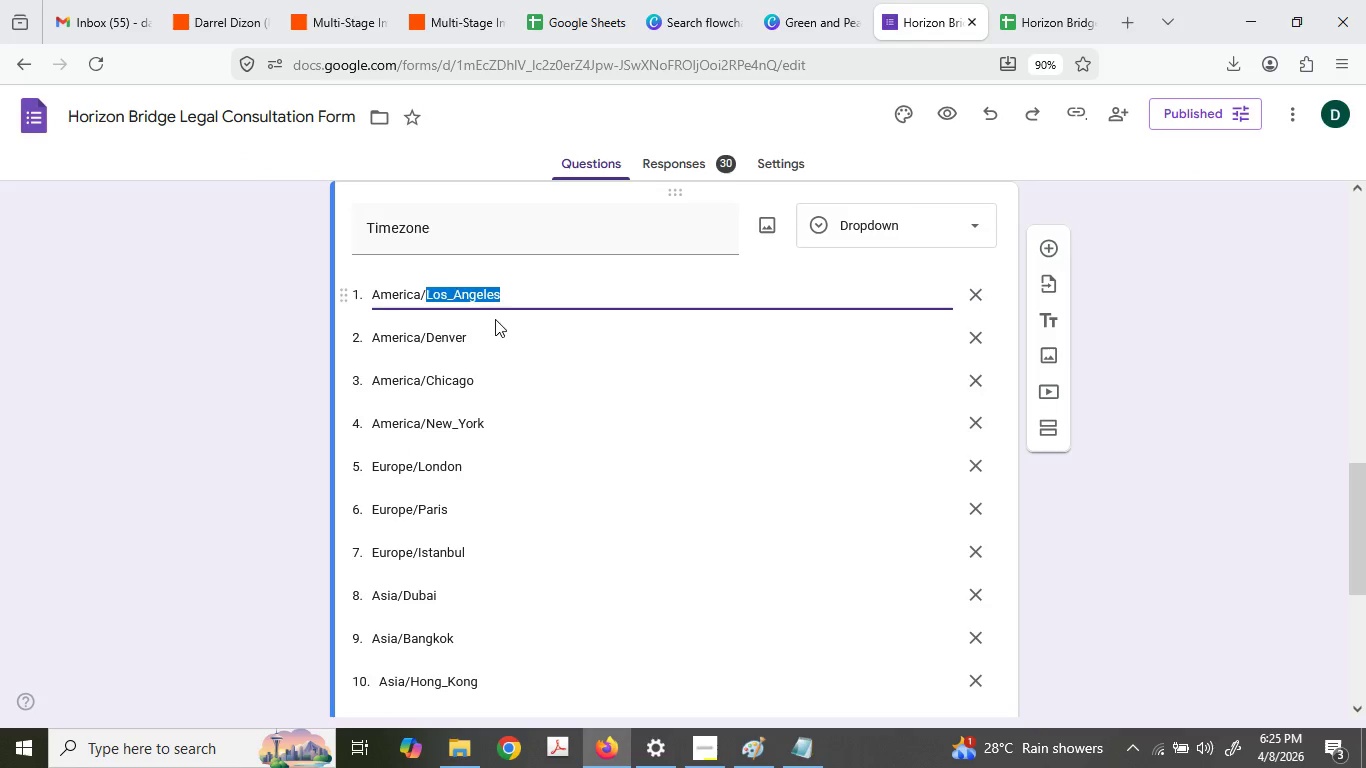 
triple_click([495, 319])
 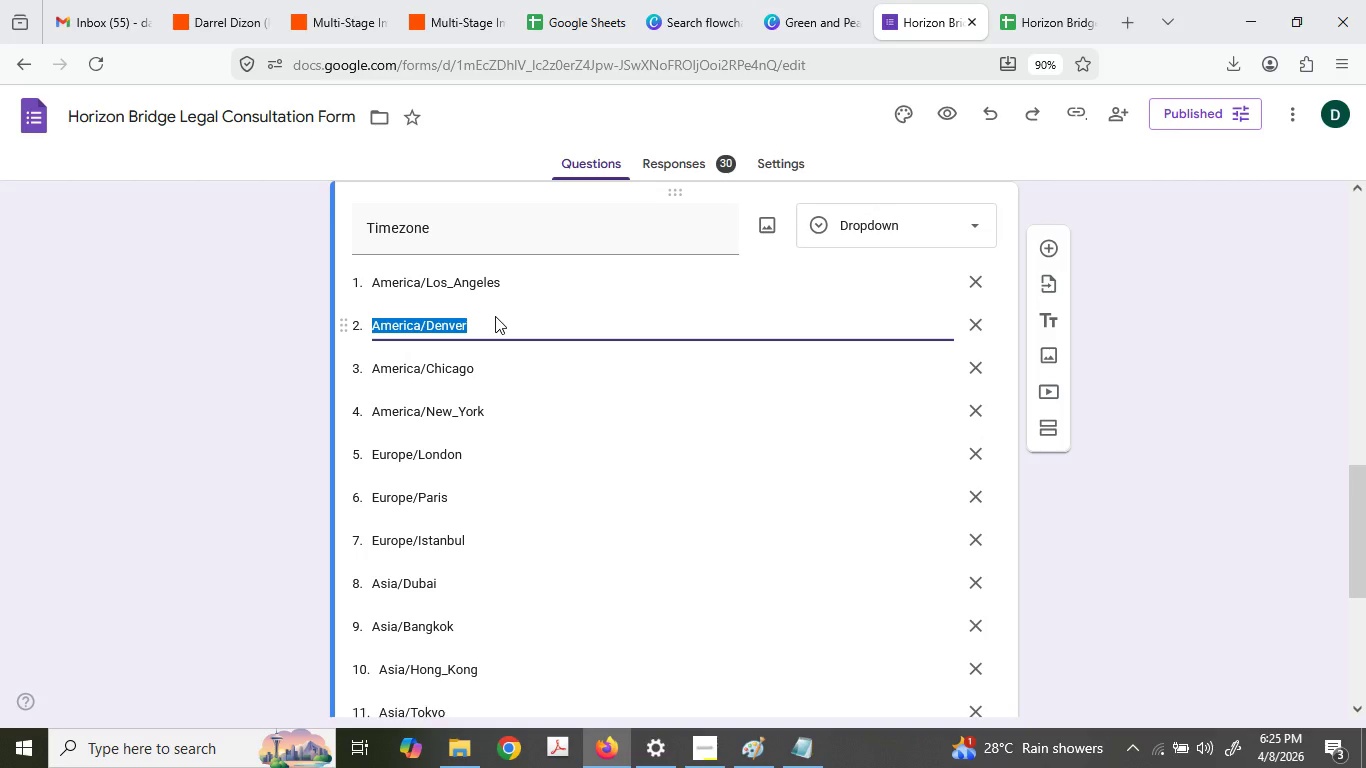 
wait(27.22)
 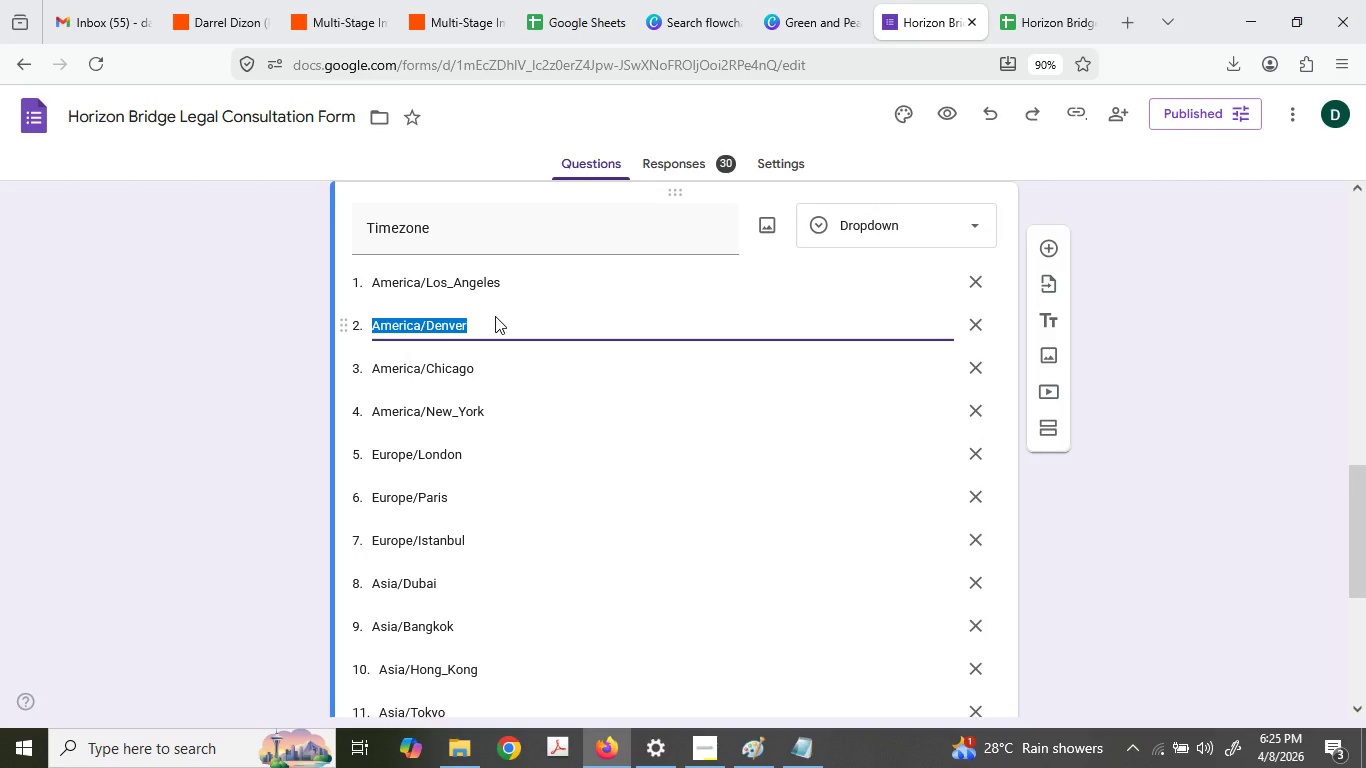 
left_click([489, 283])
 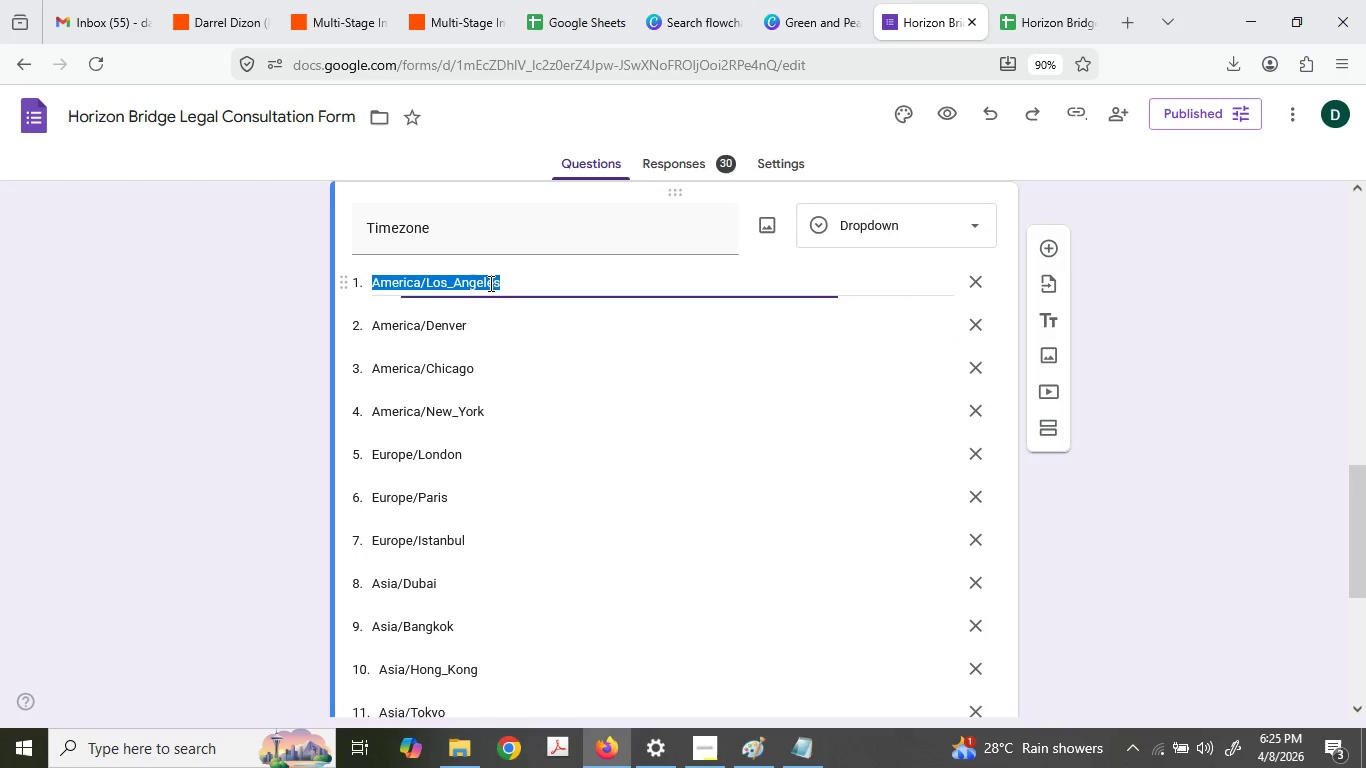 
double_click([489, 283])
 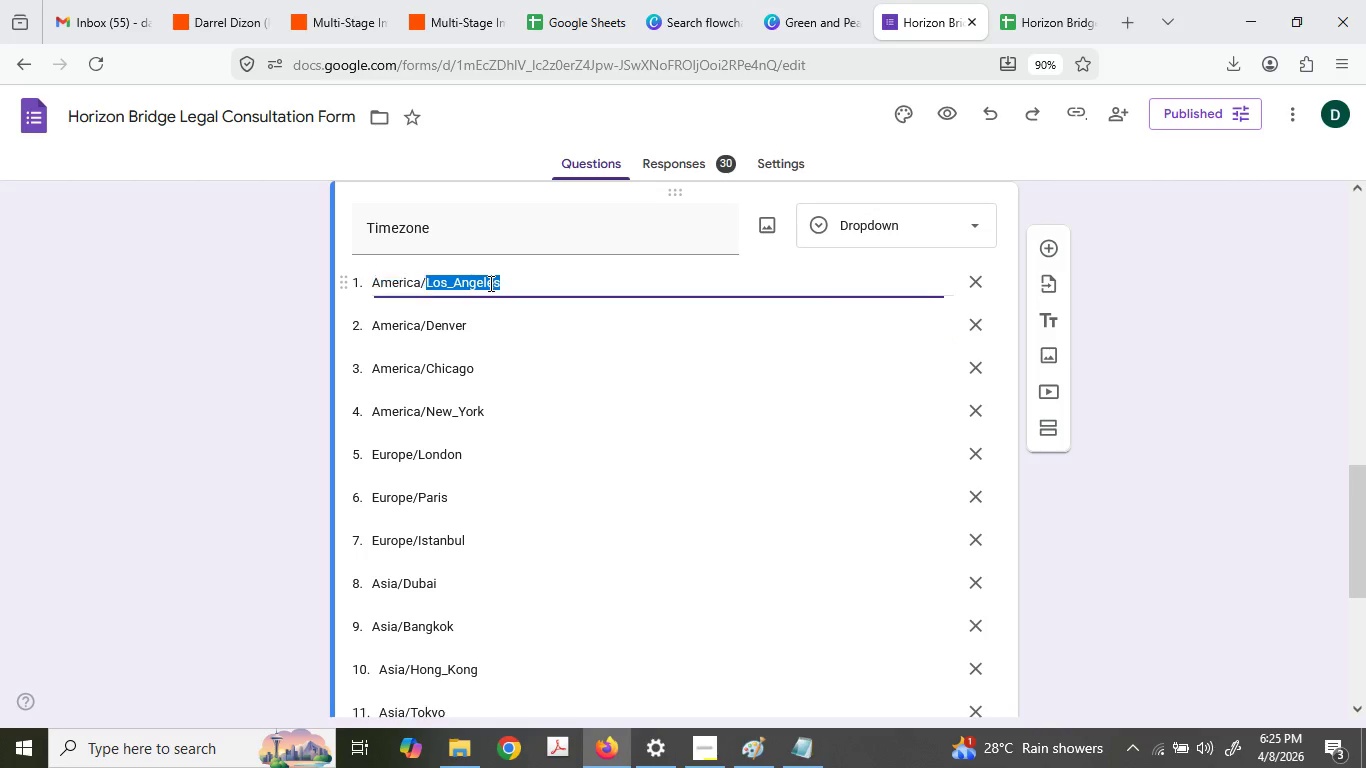 
triple_click([489, 283])
 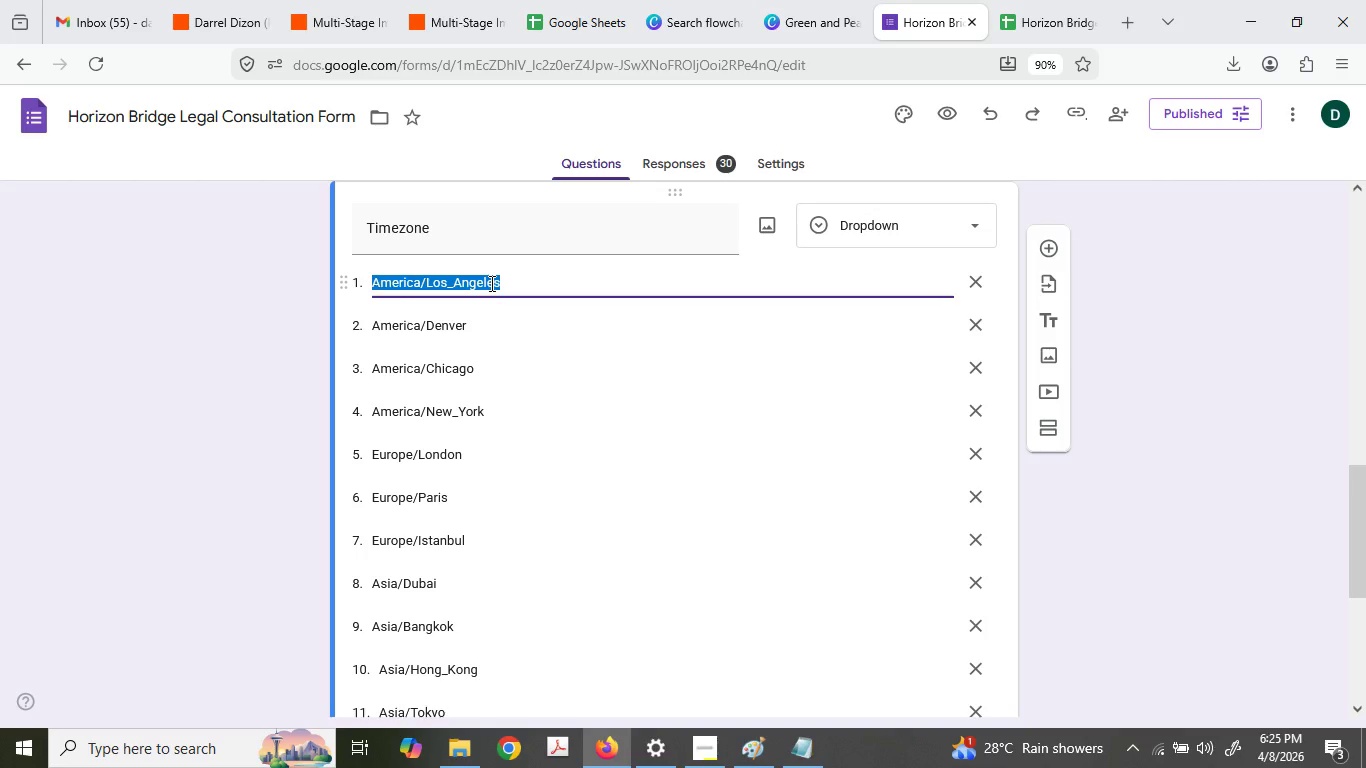 
key(Control+C)
 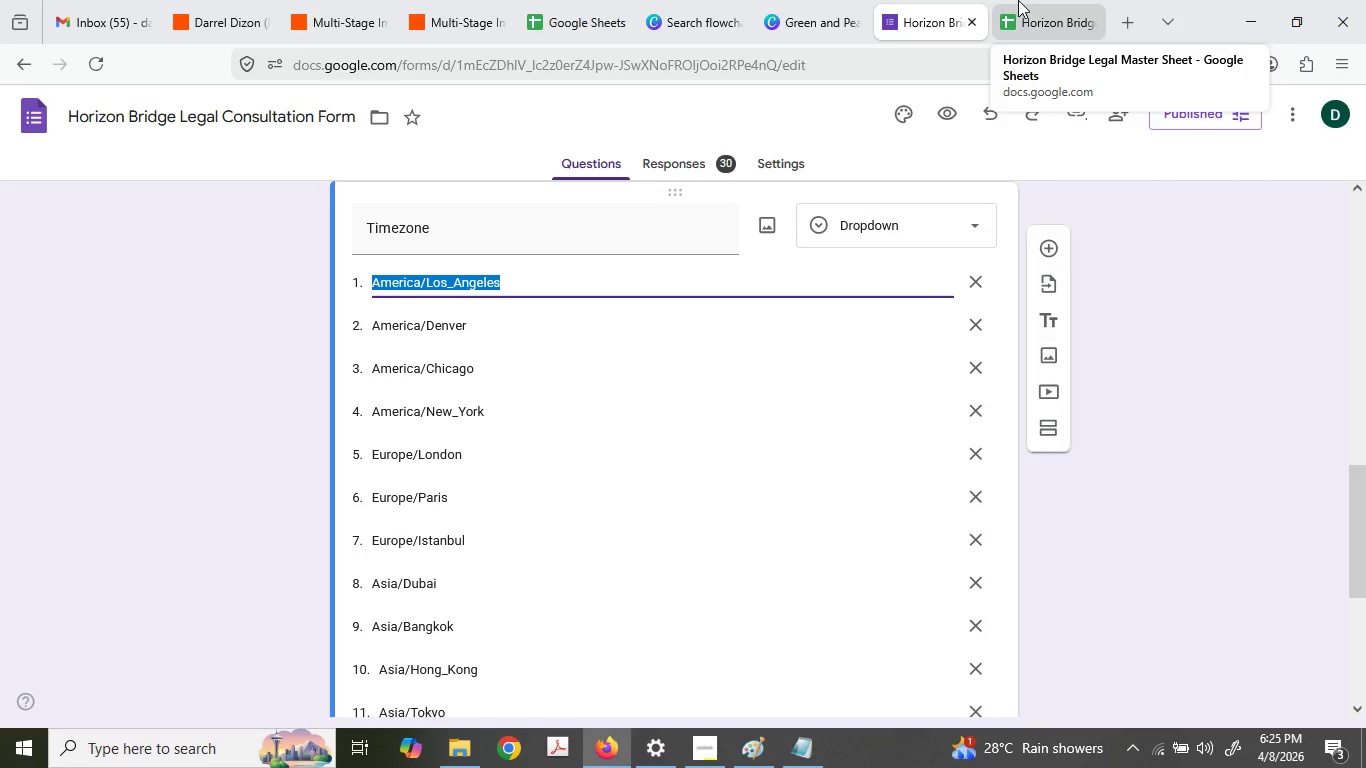 
left_click([796, 0])
 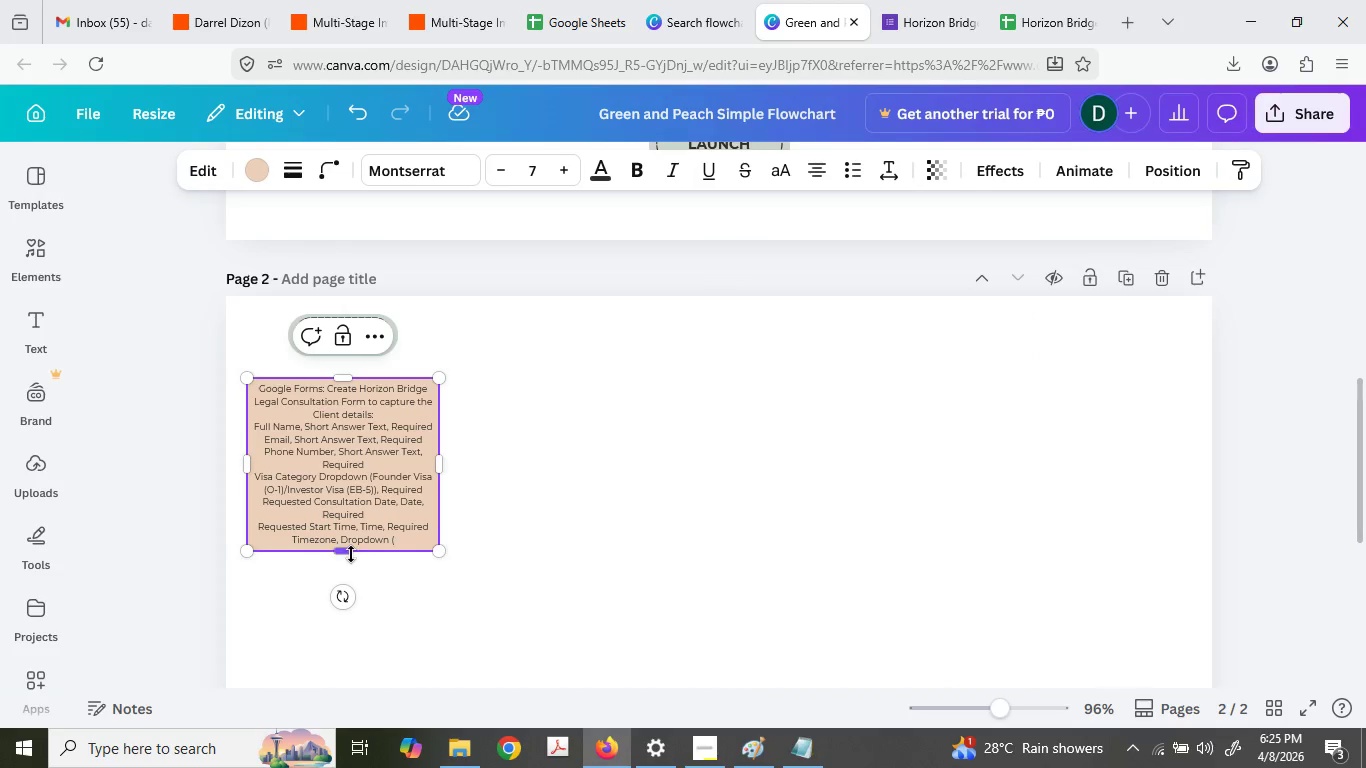 
key(Control+ControlLeft)
 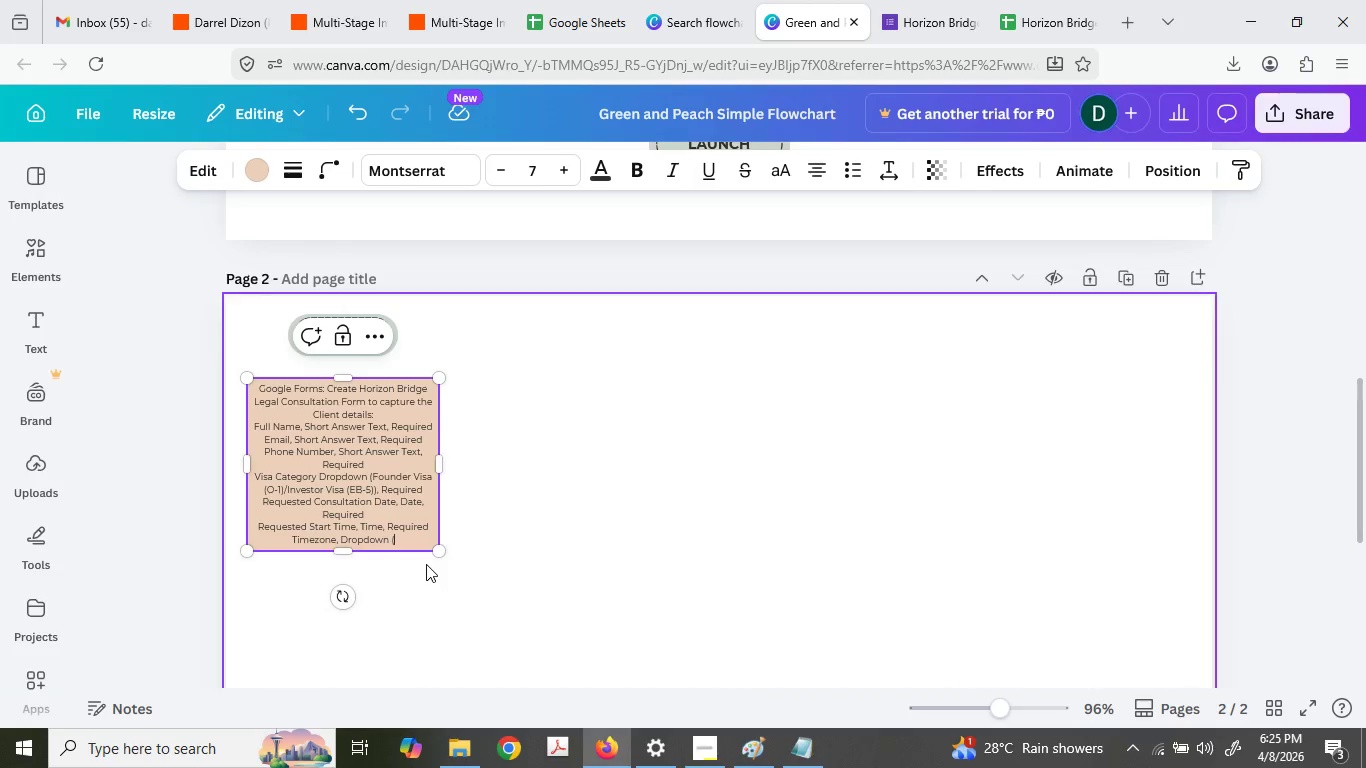 
key(Control+V)
 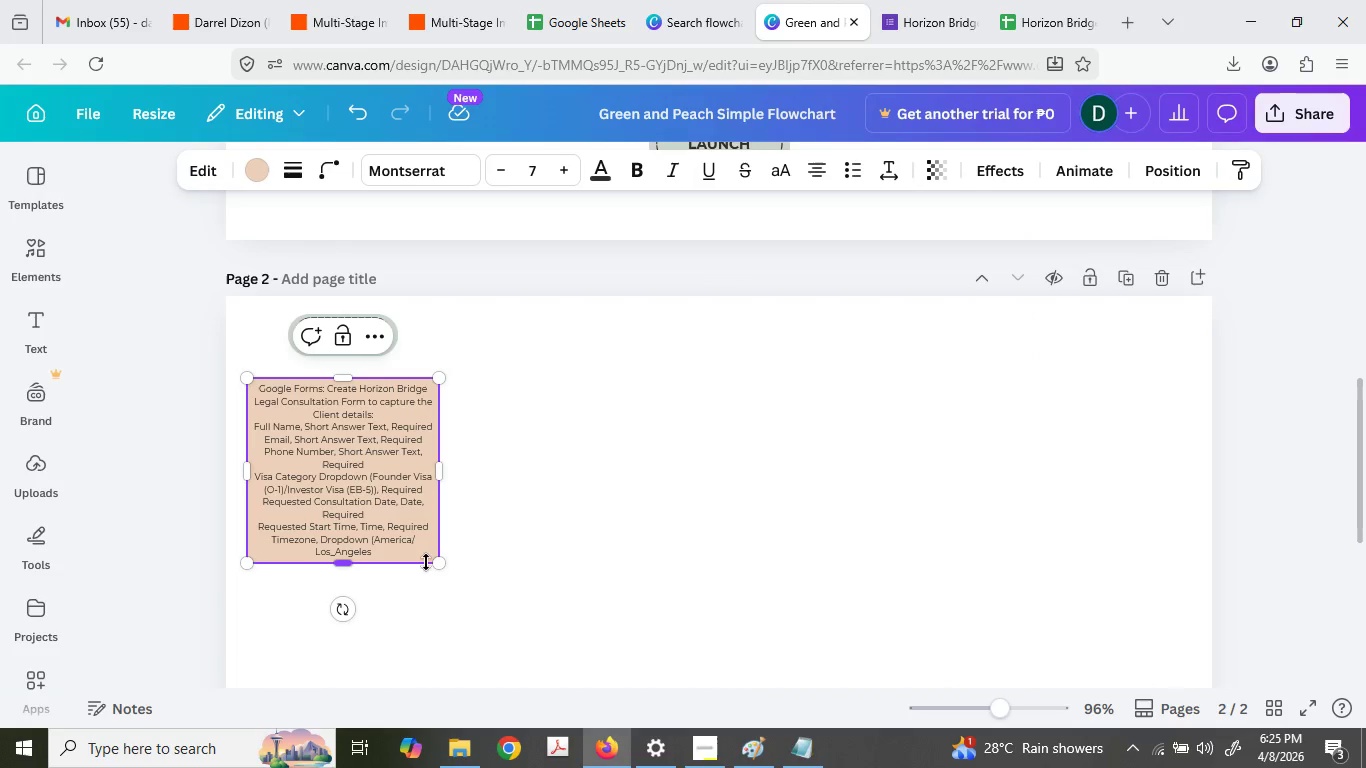 
key(Comma)
 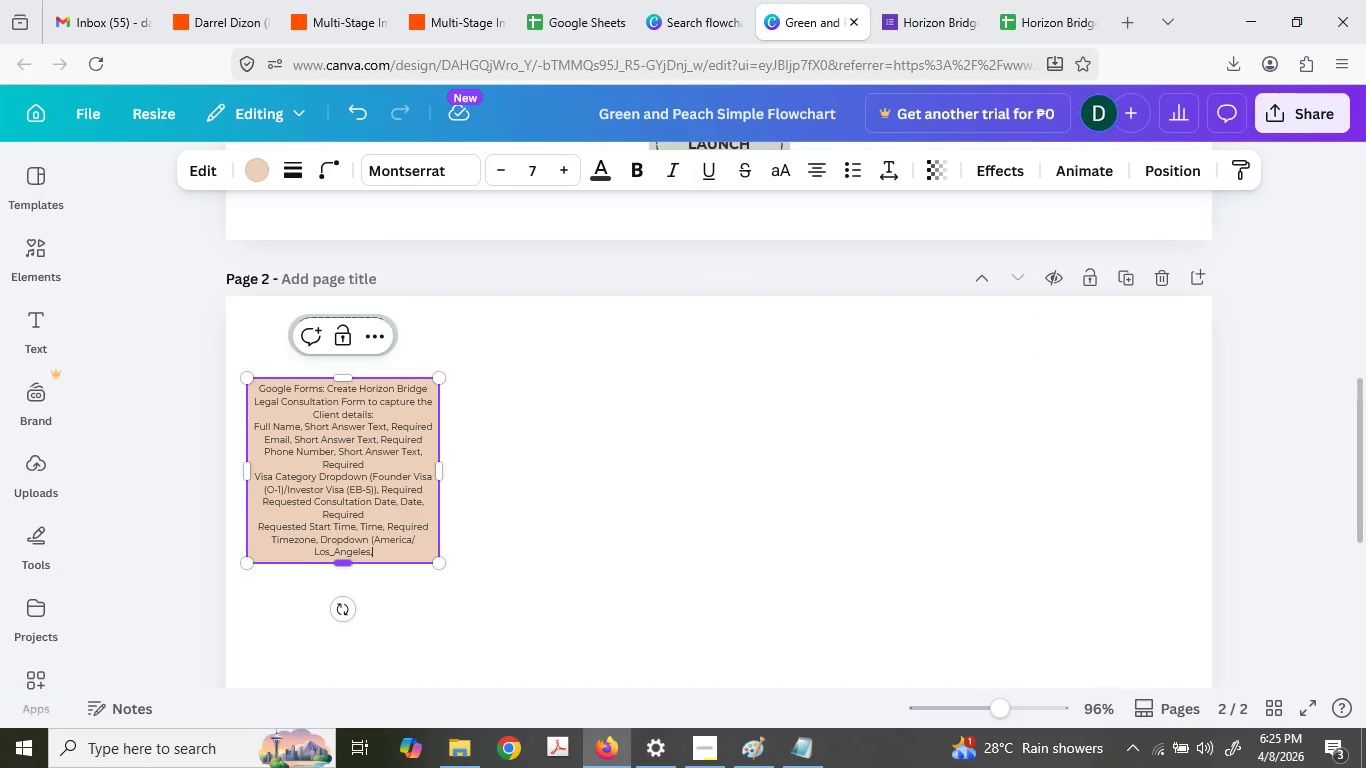 
key(Space)
 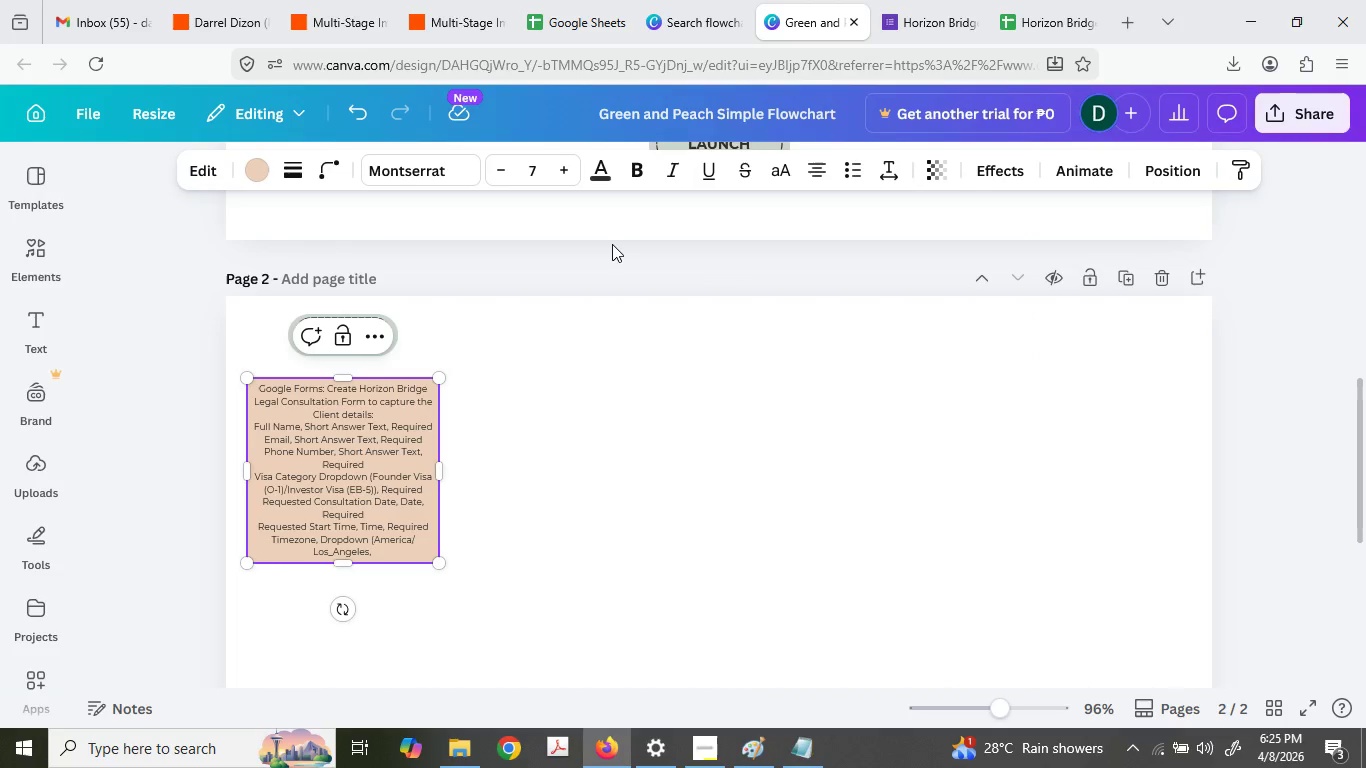 
key(Backspace)
 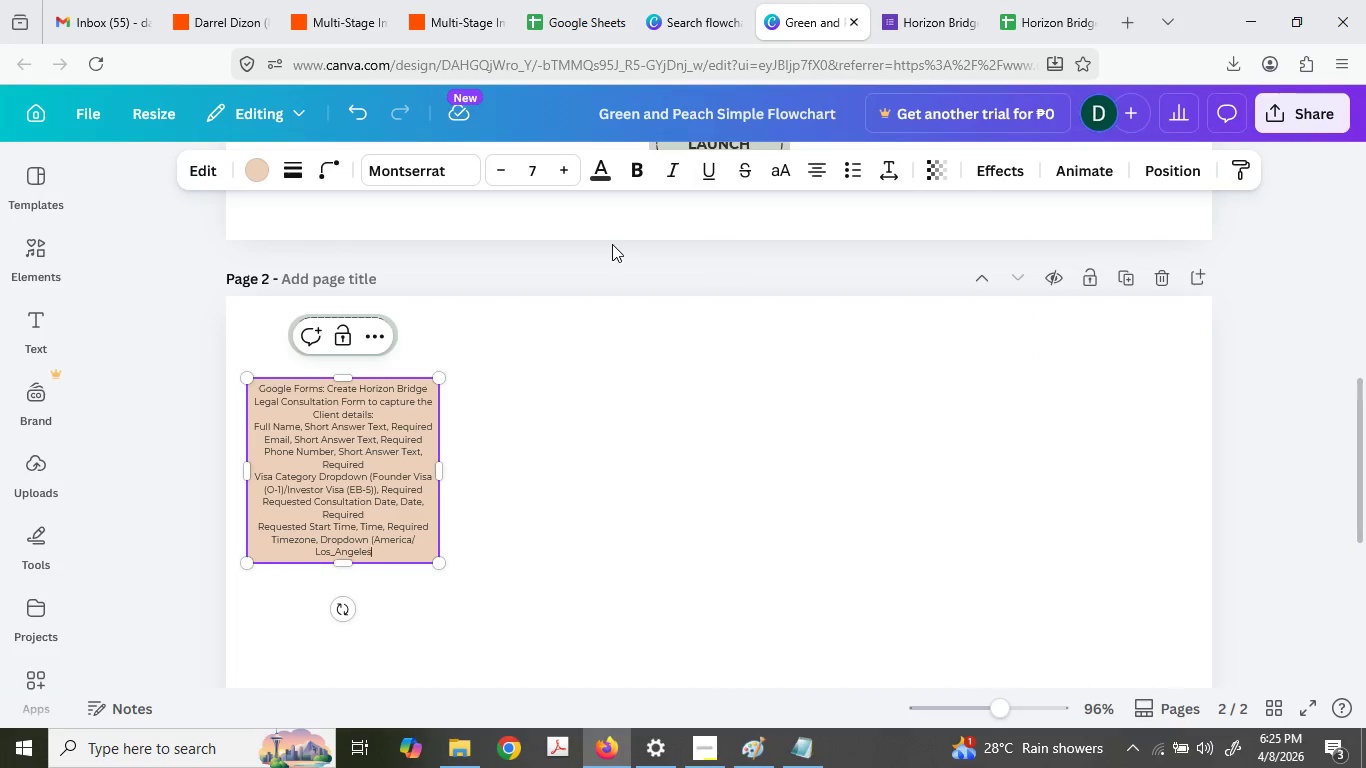 
key(Backspace)
 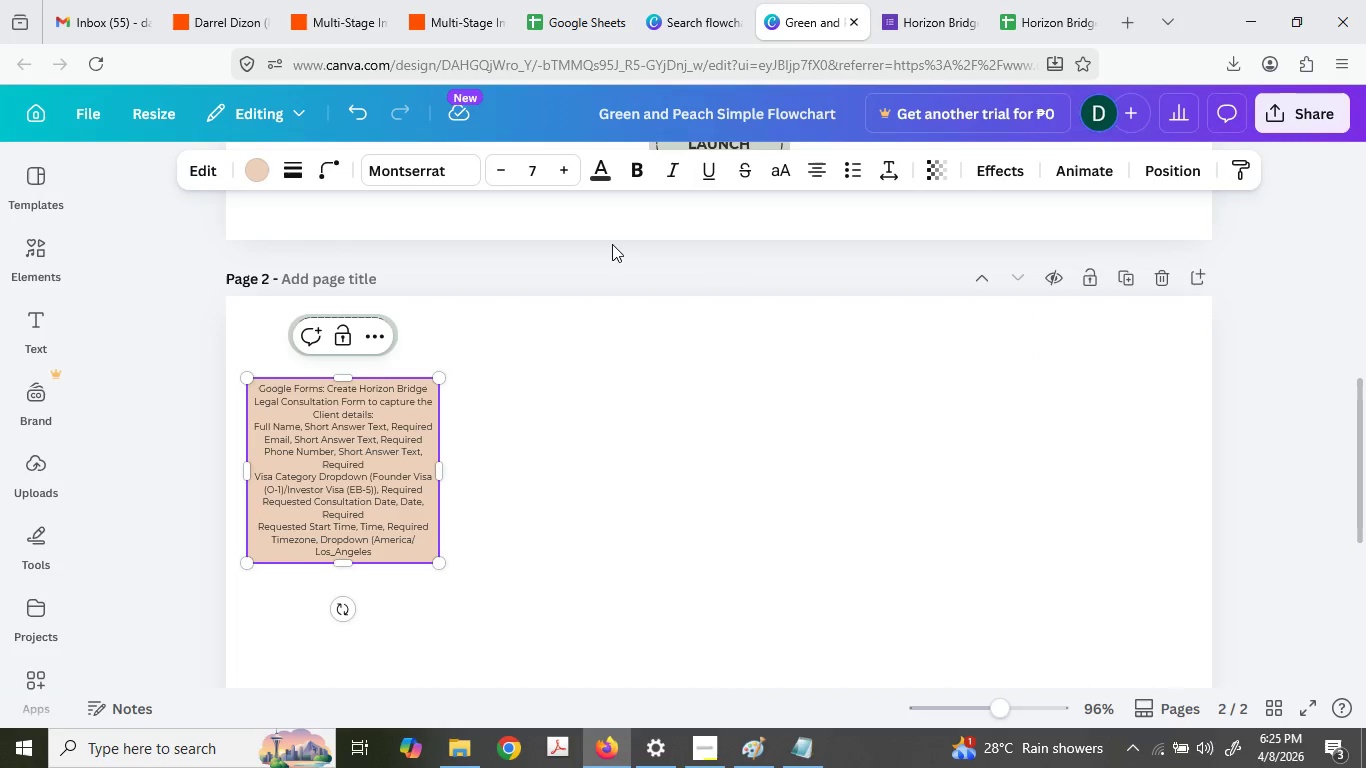 
key(Space)
 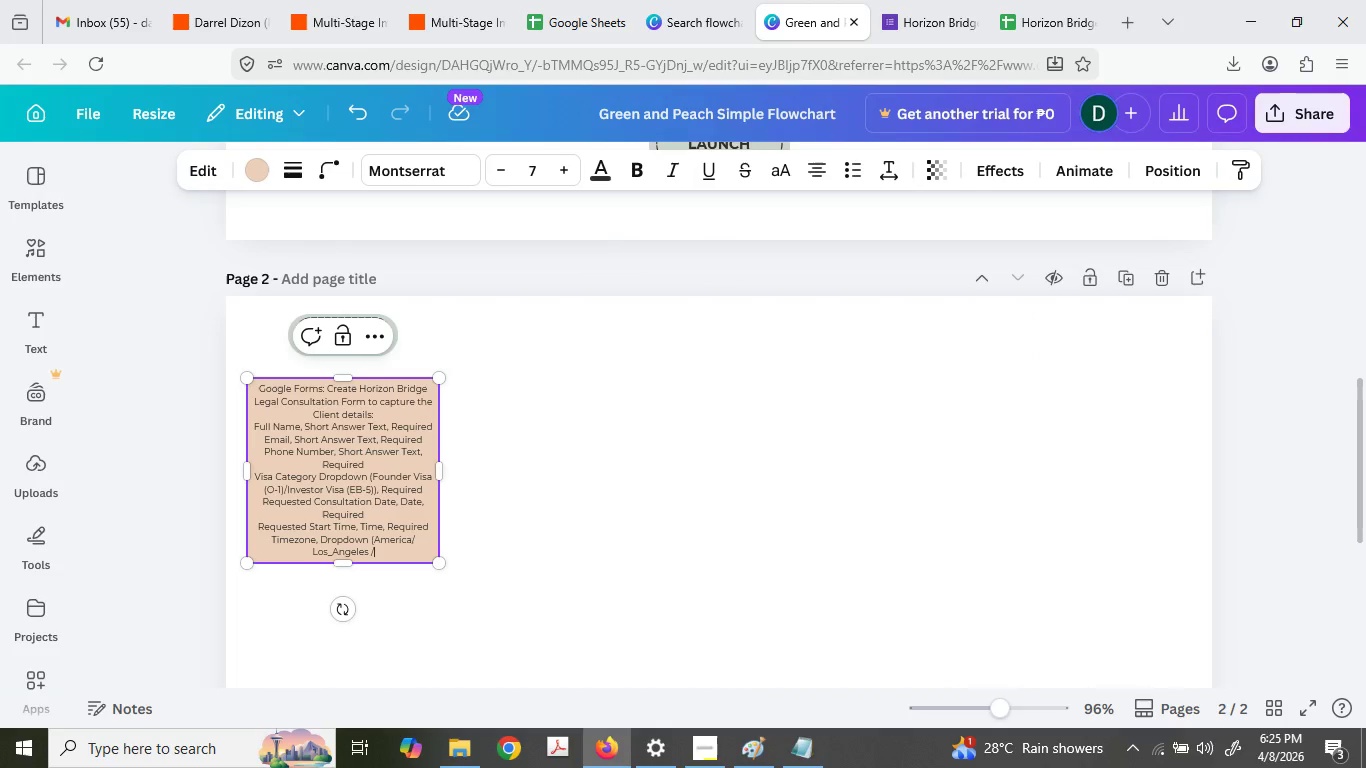 
key(Slash)
 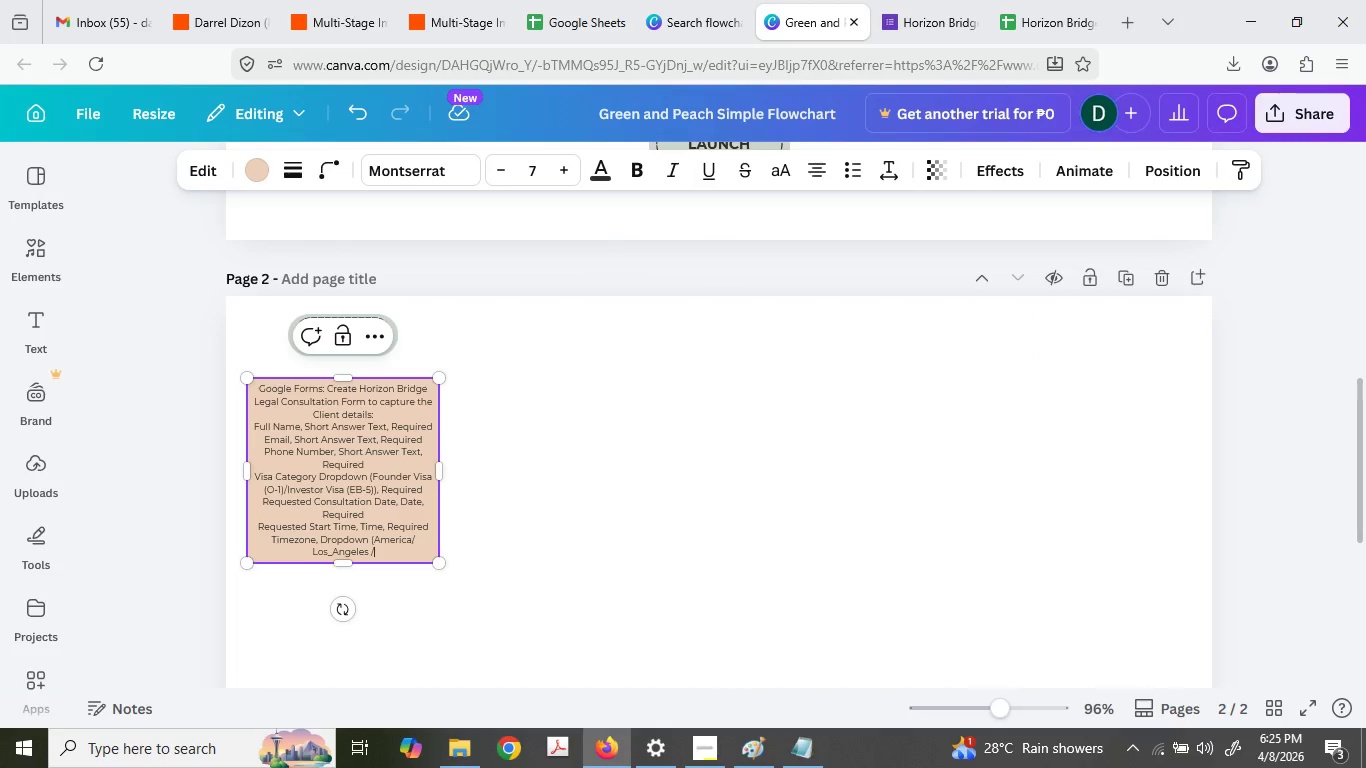 
key(Space)
 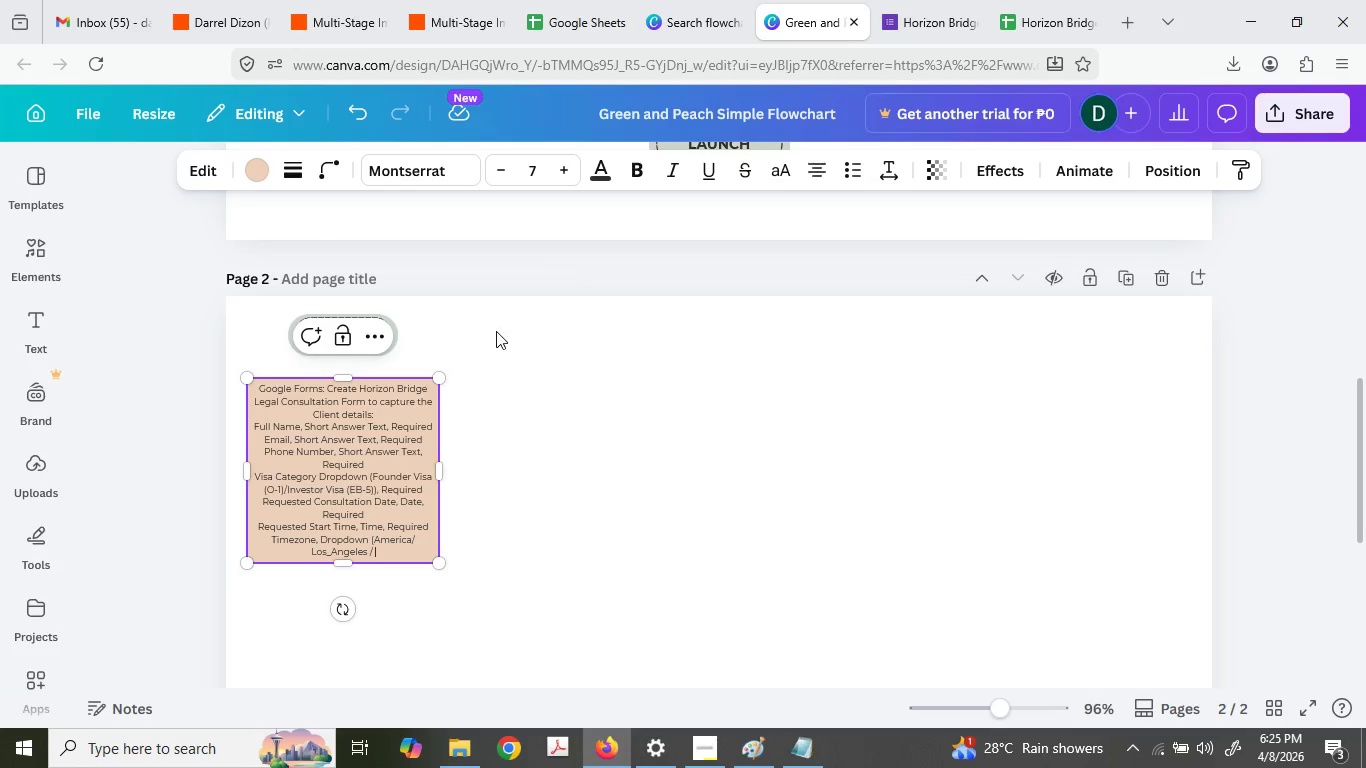 
hold_key(key=ControlLeft, duration=0.61)
scroll: coordinate [348, 503], scroll_direction: up, amount: 3.0
 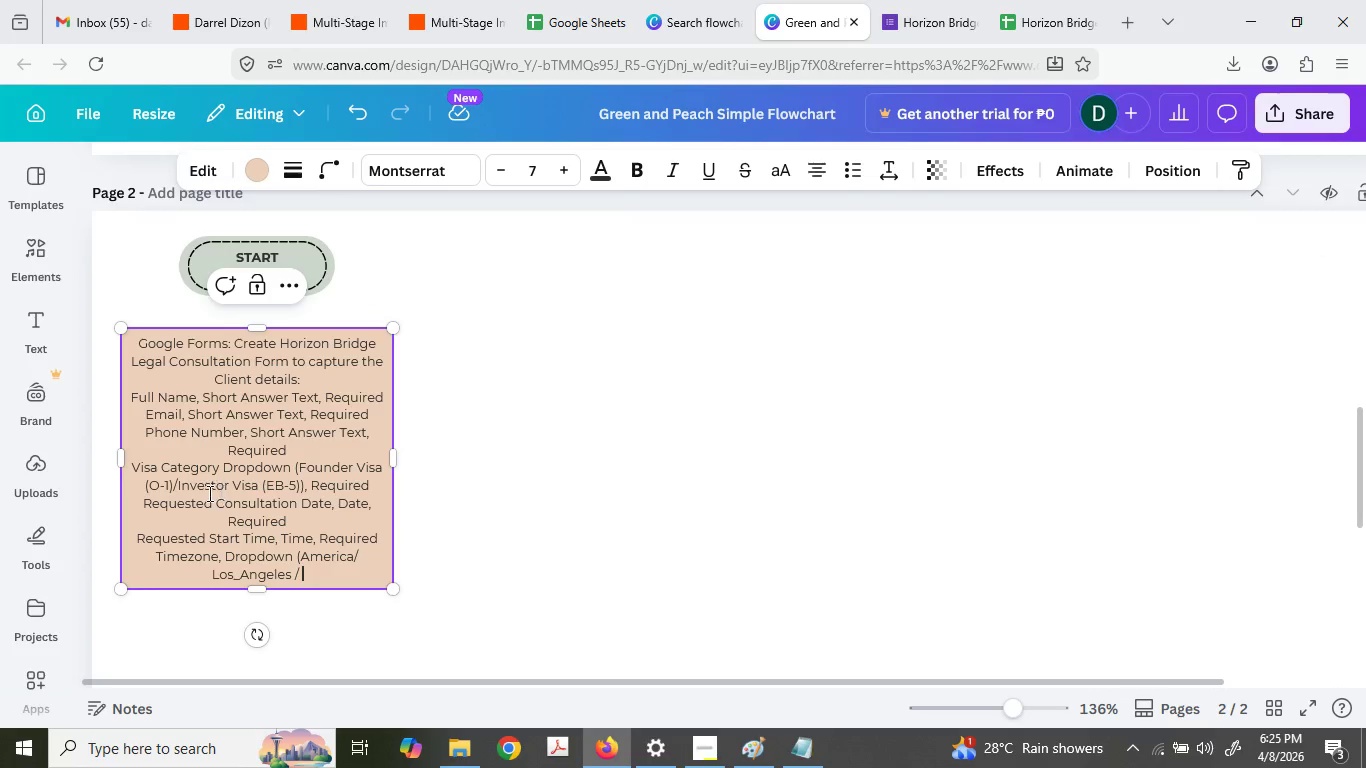 
left_click([173, 481])
 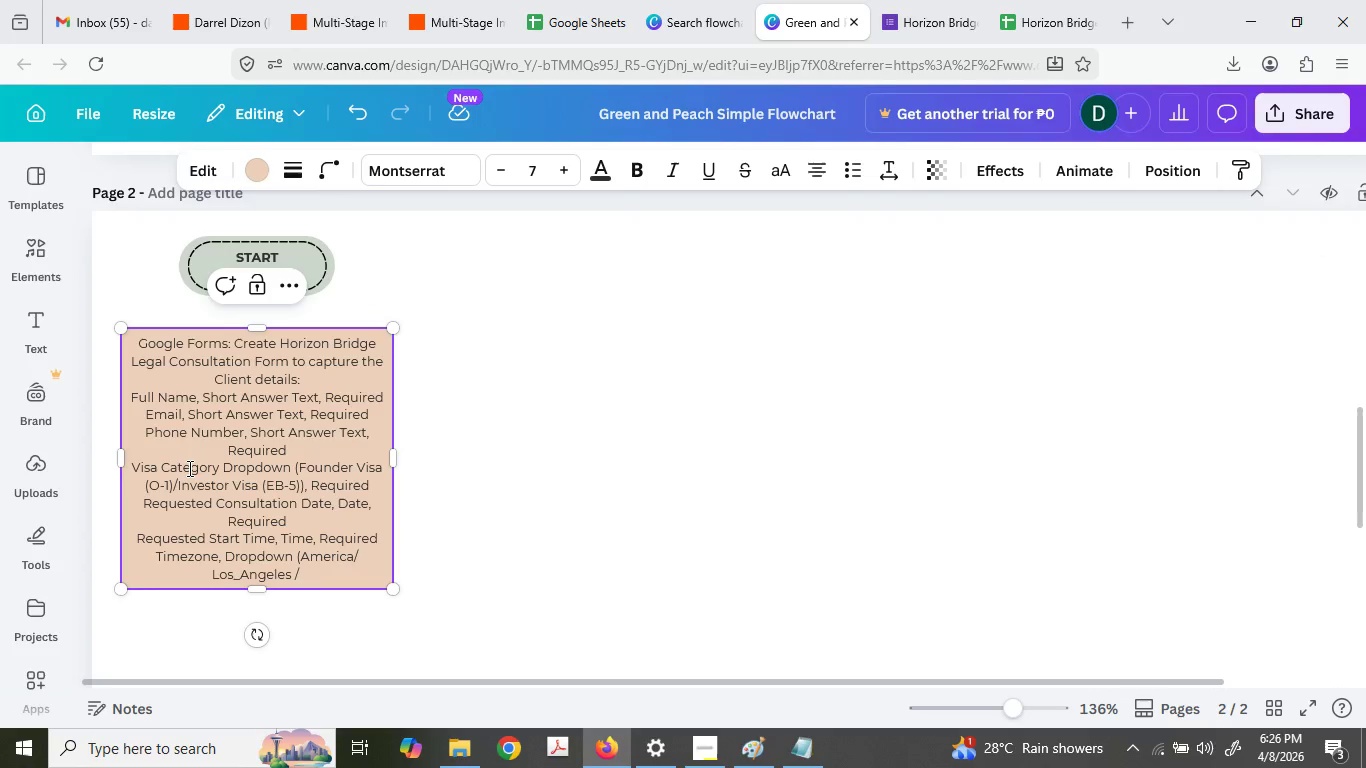 
key(ArrowRight)
 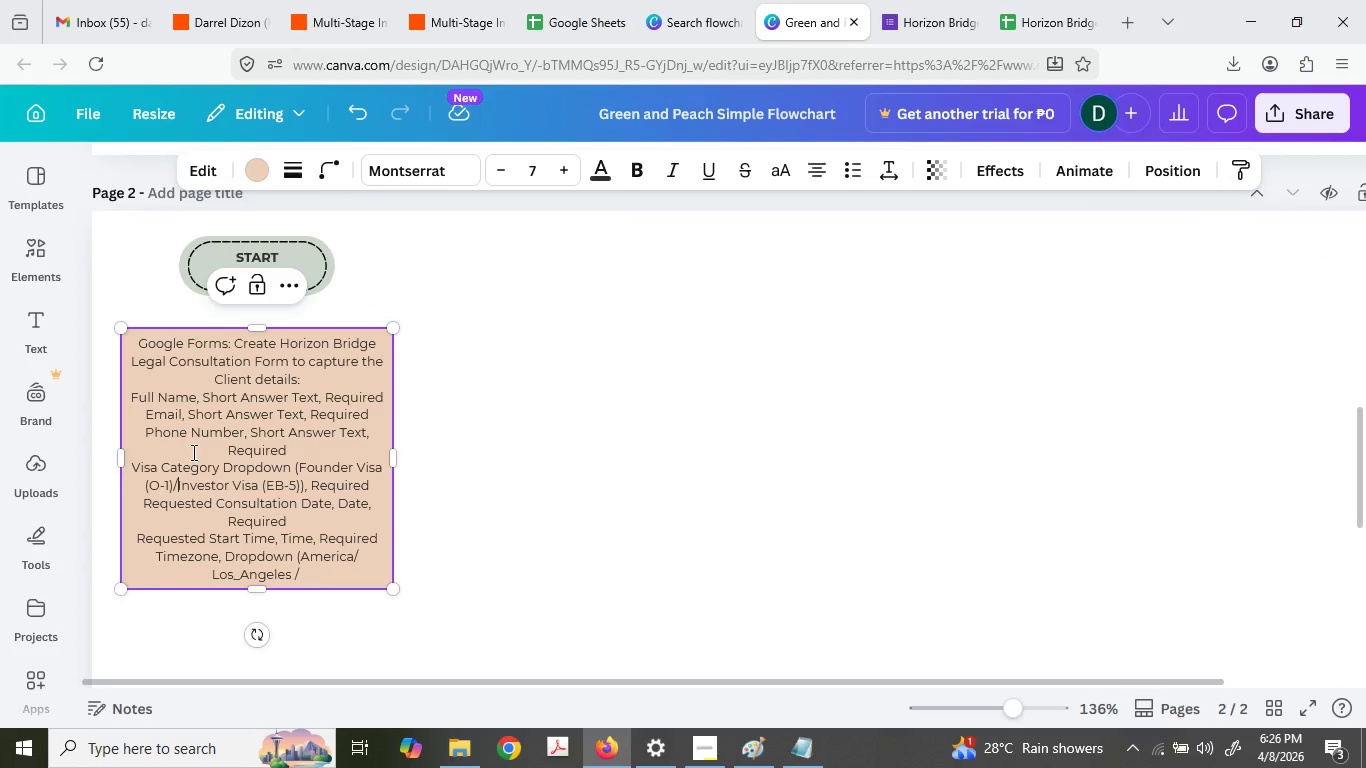 
key(Backspace)
 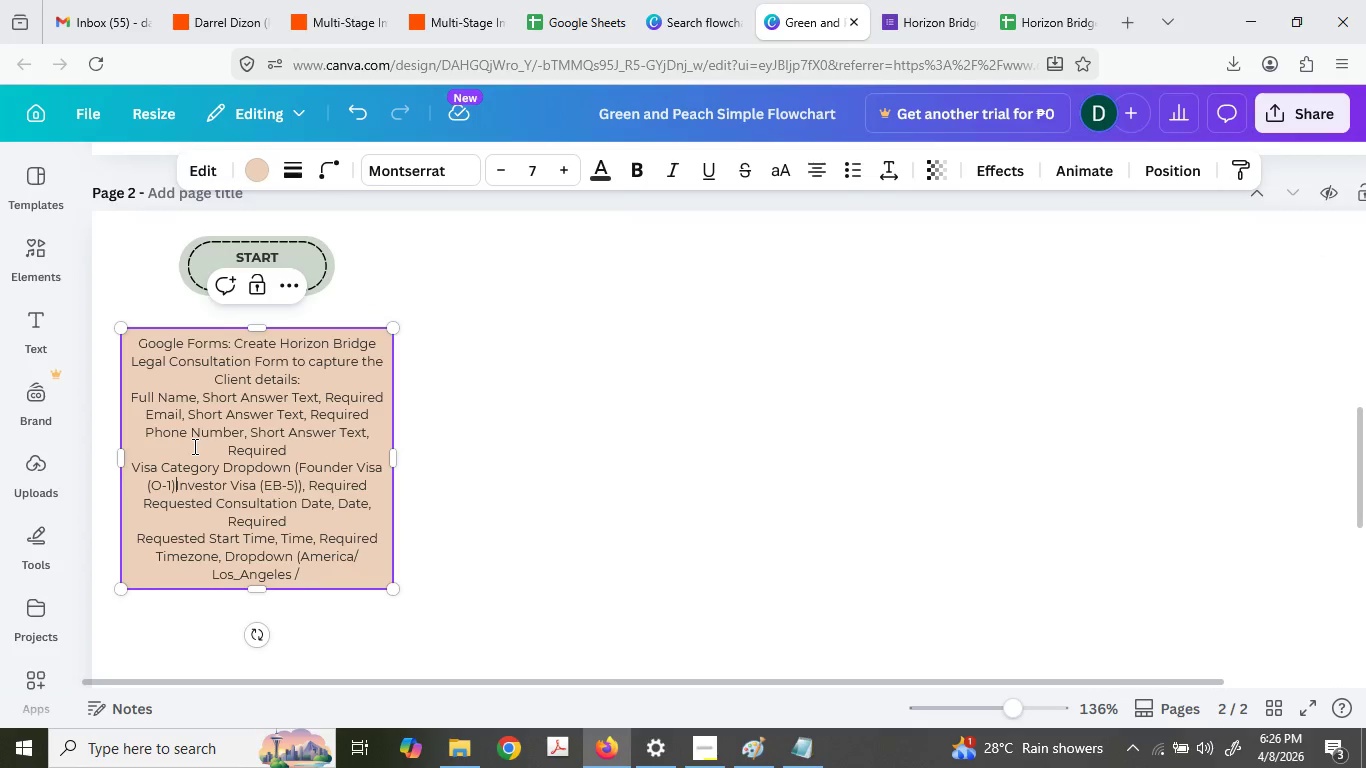 
key(Comma)
 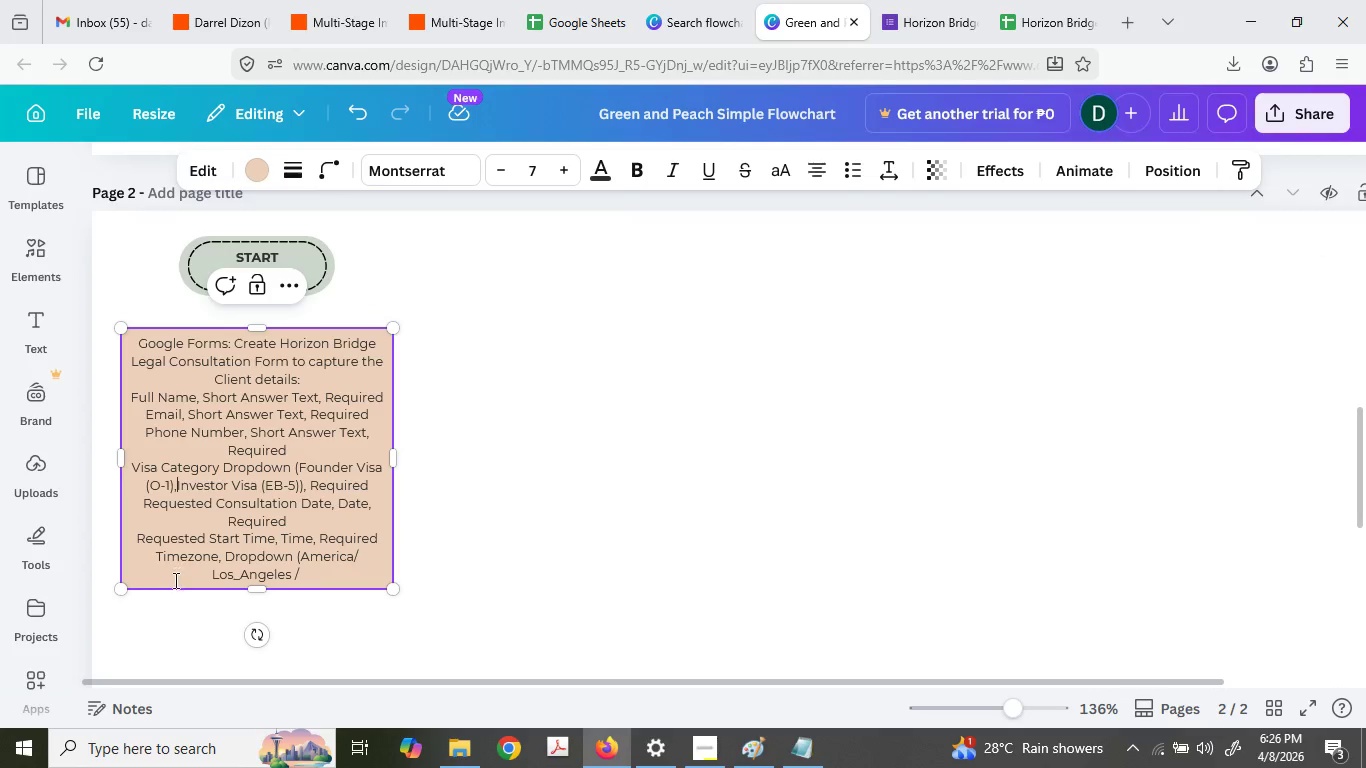 
key(Space)
 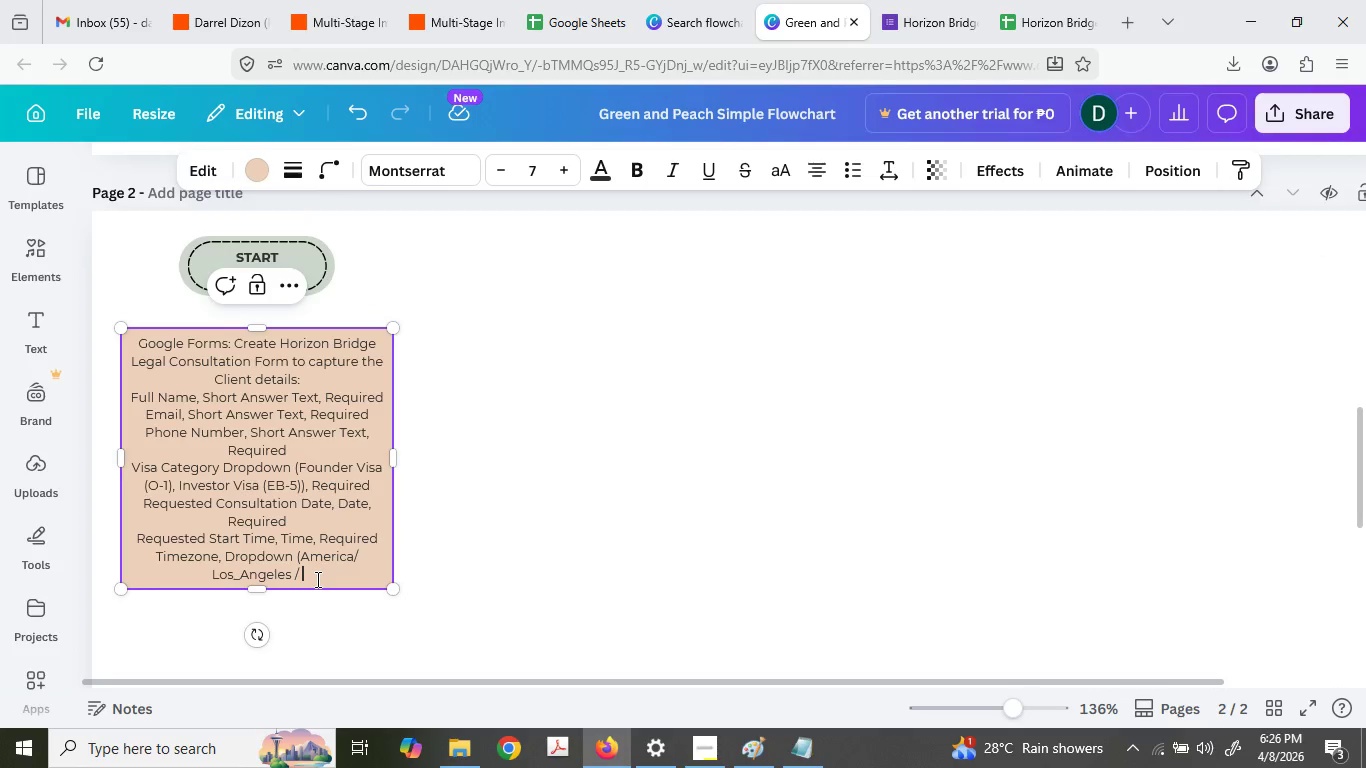 
key(Backspace)
 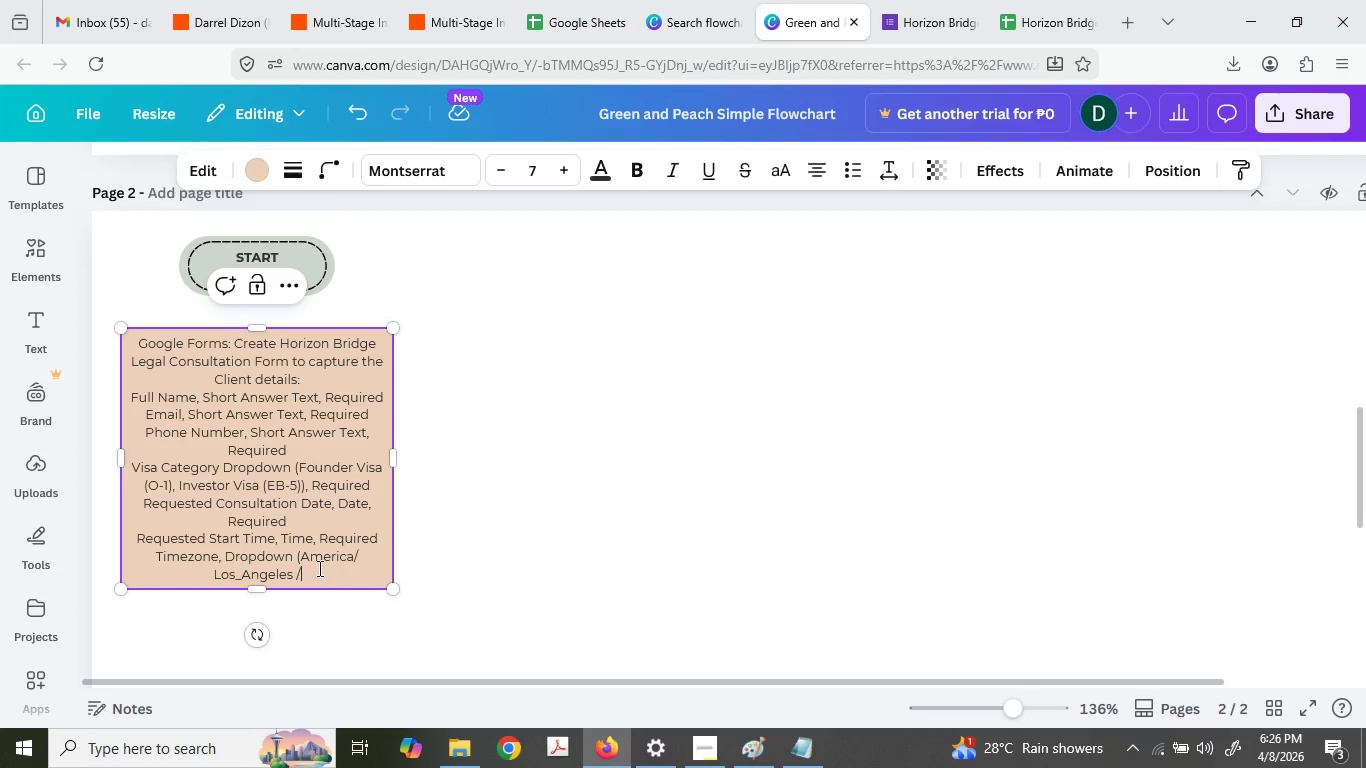 
key(Backspace)
 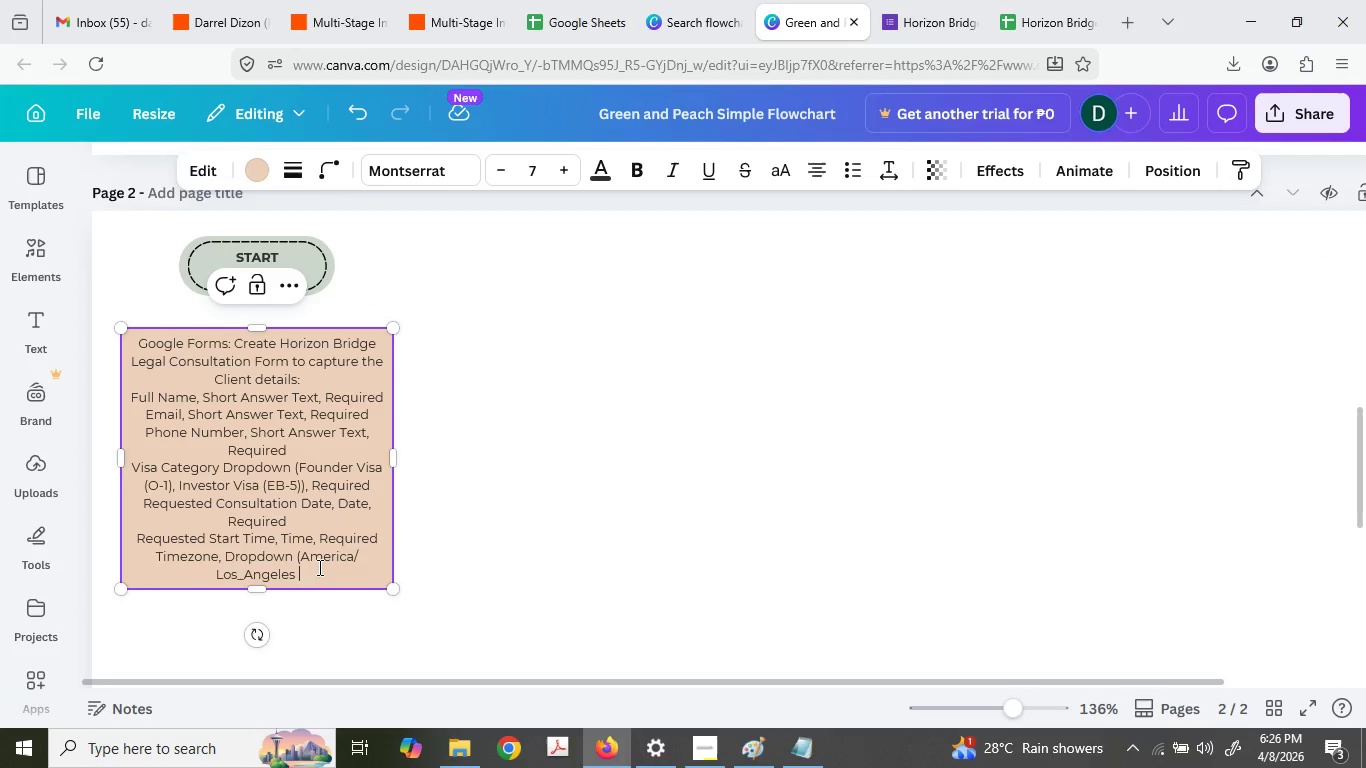 
key(Backspace)
 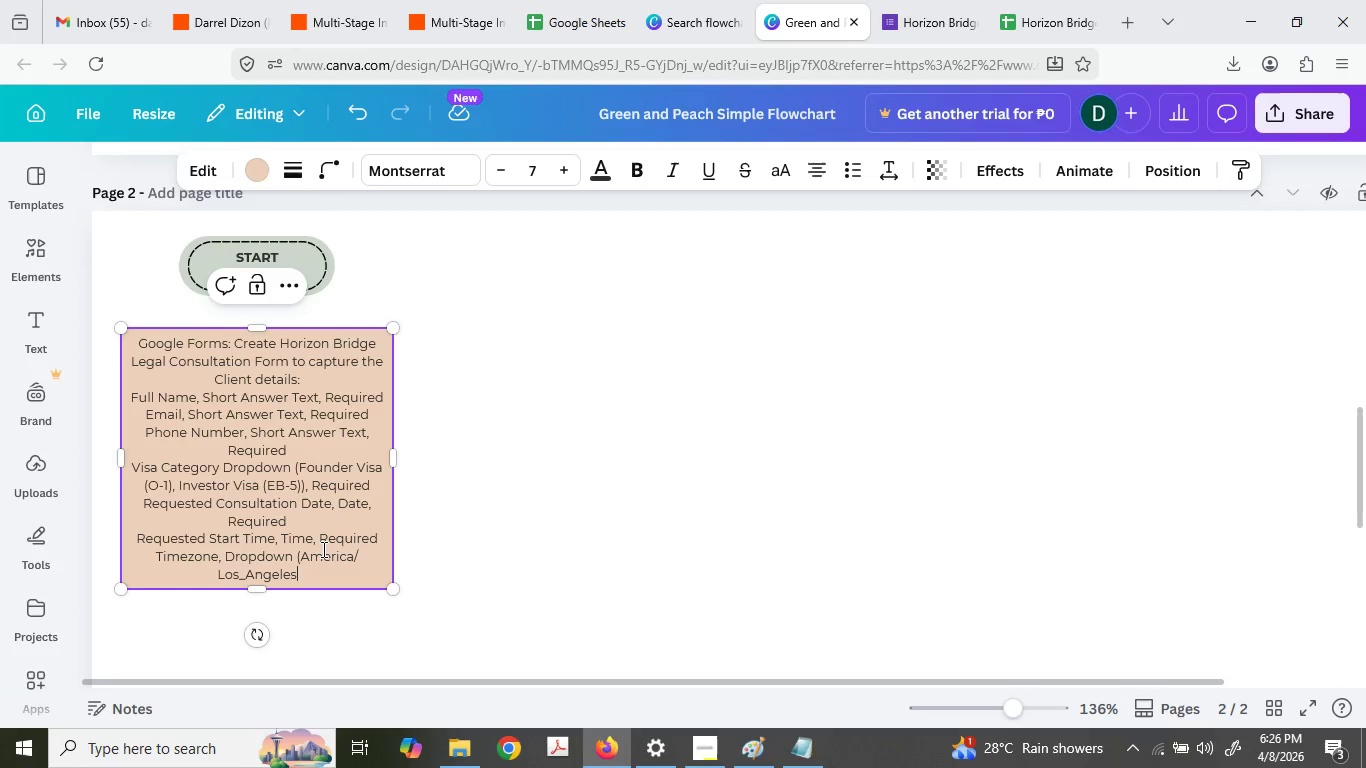 
key(Comma)
 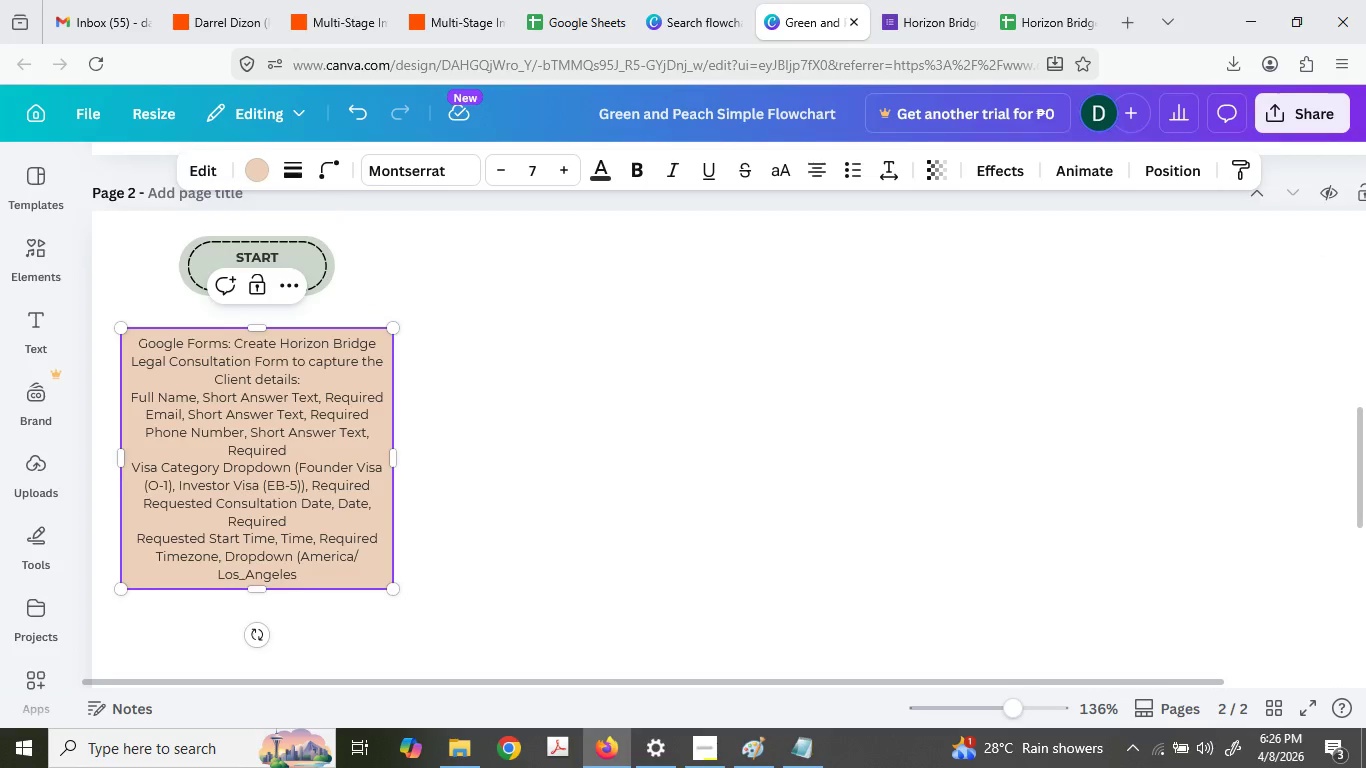 
key(Space)
 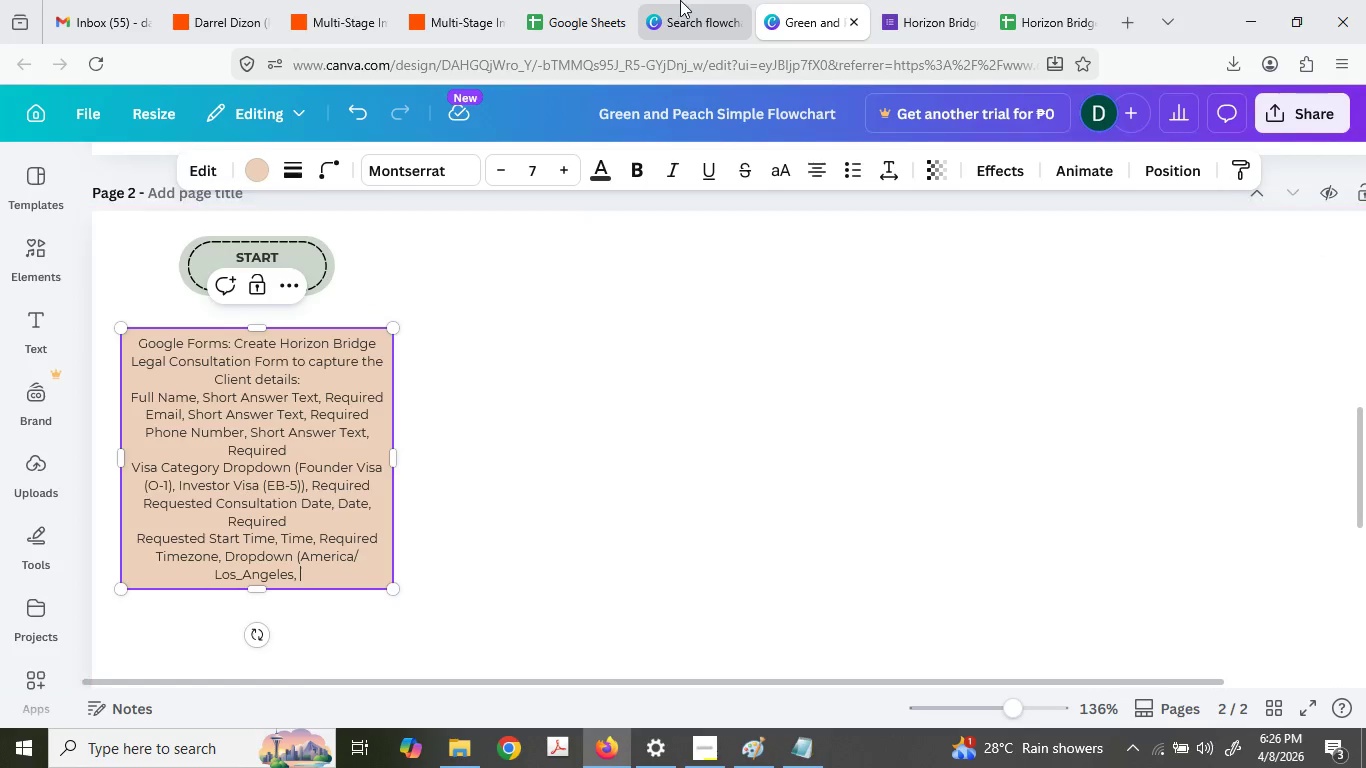 
left_click([681, 2])
 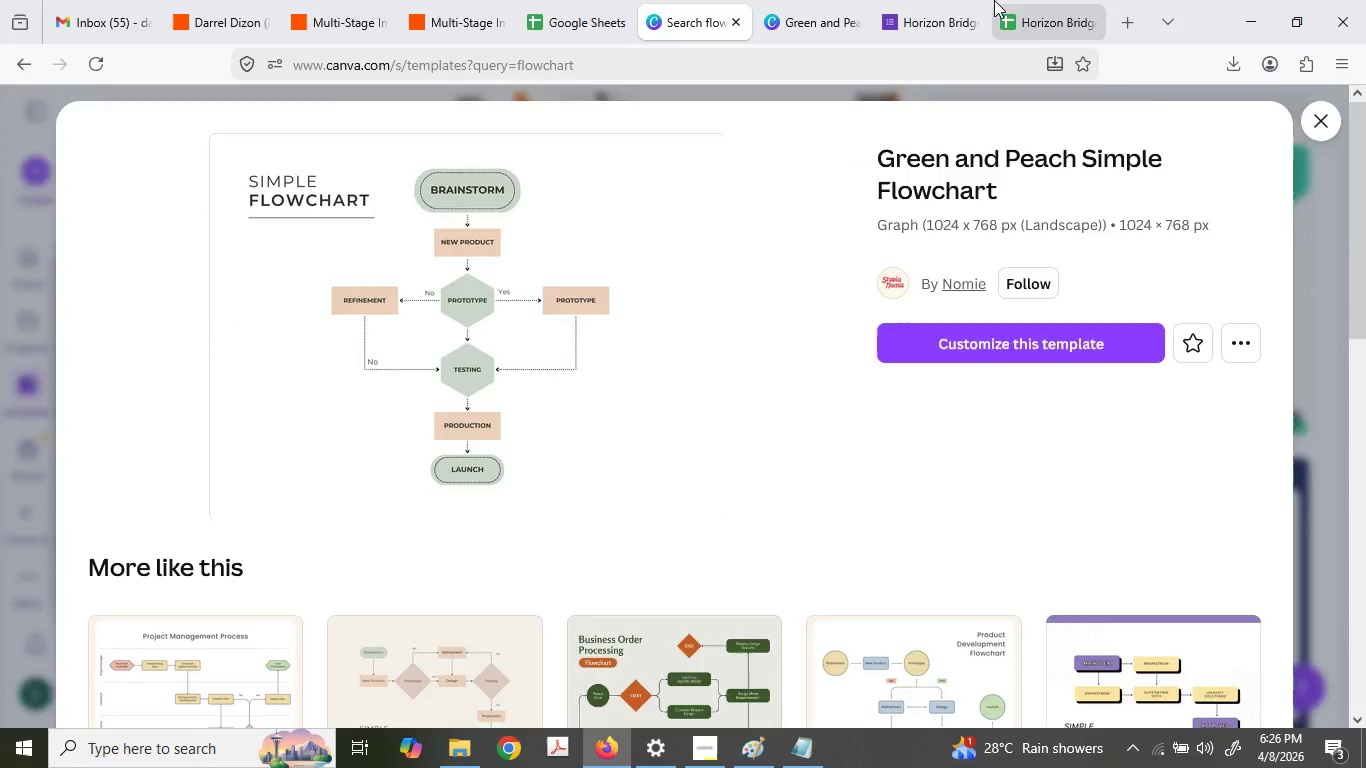 
double_click([941, 0])
 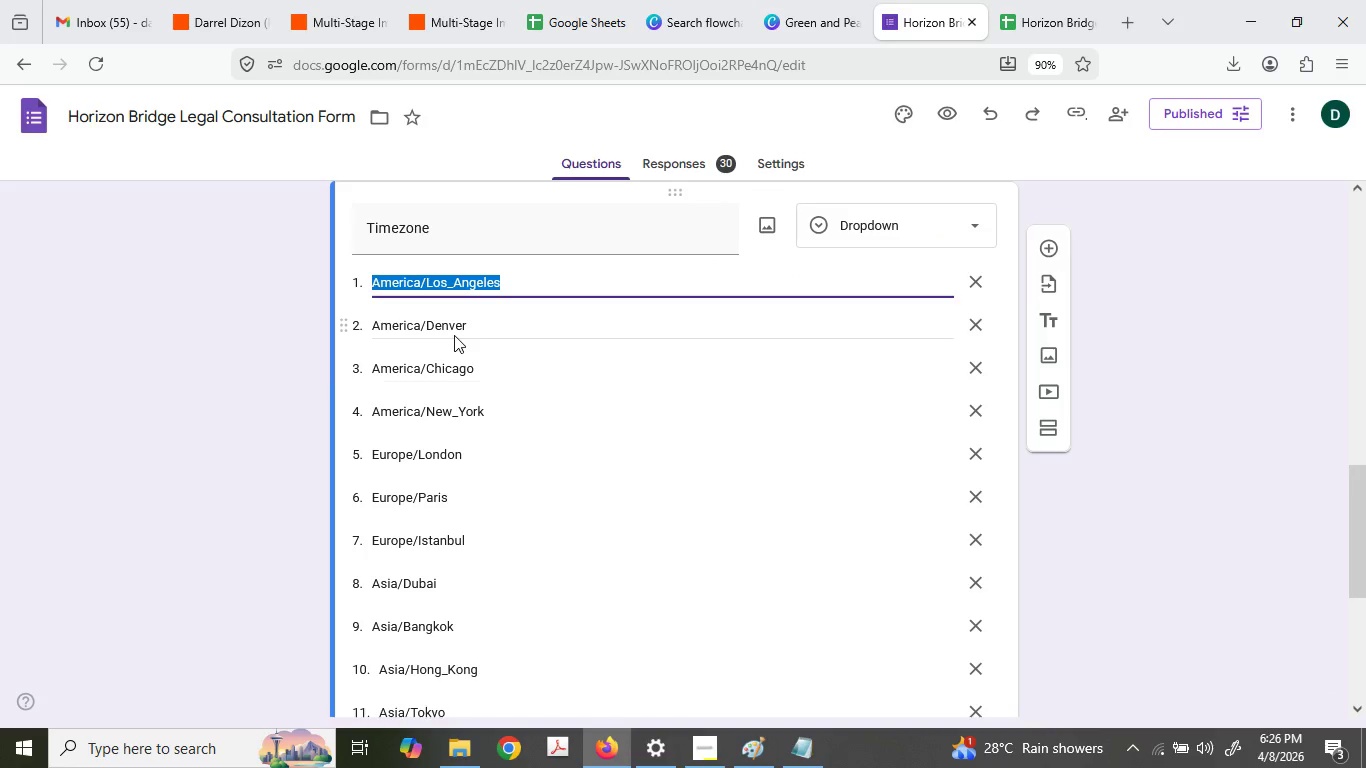 
double_click([453, 335])
 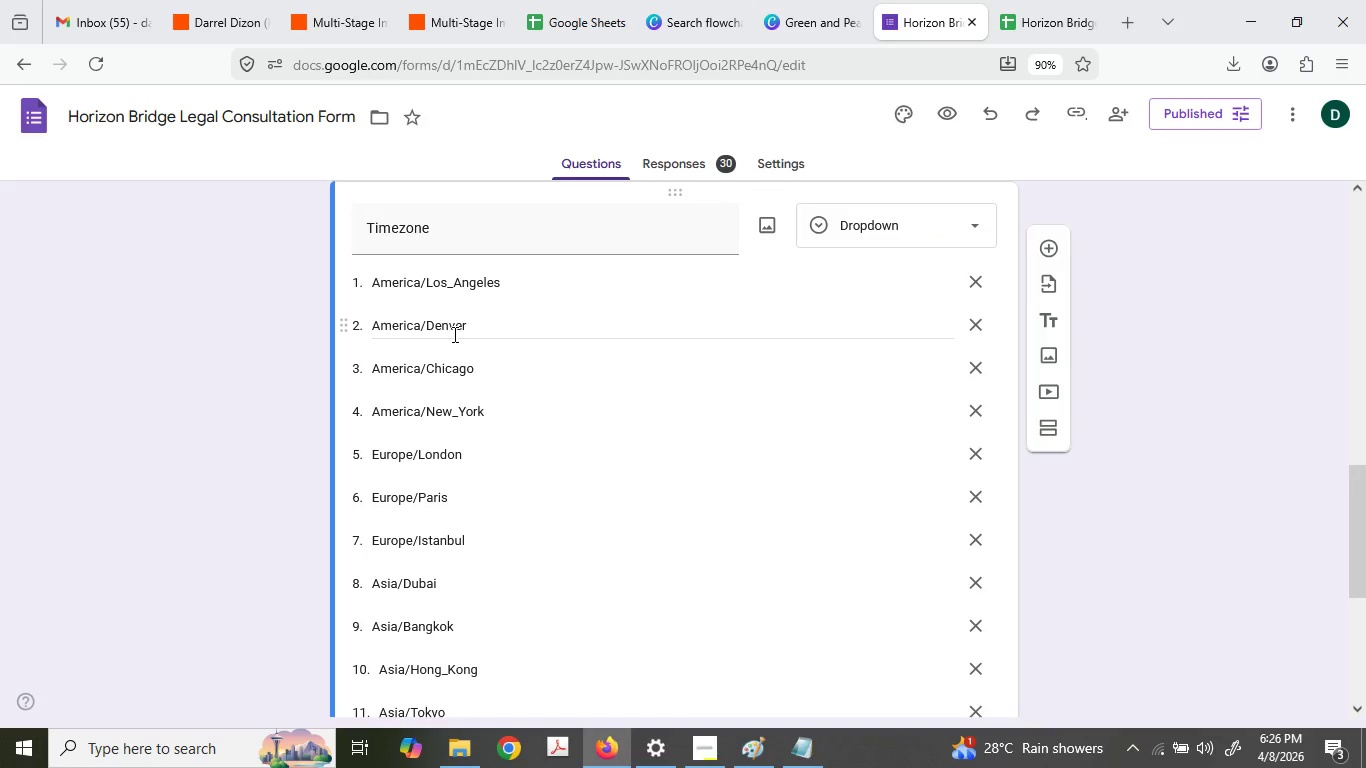 
key(Control+C)
 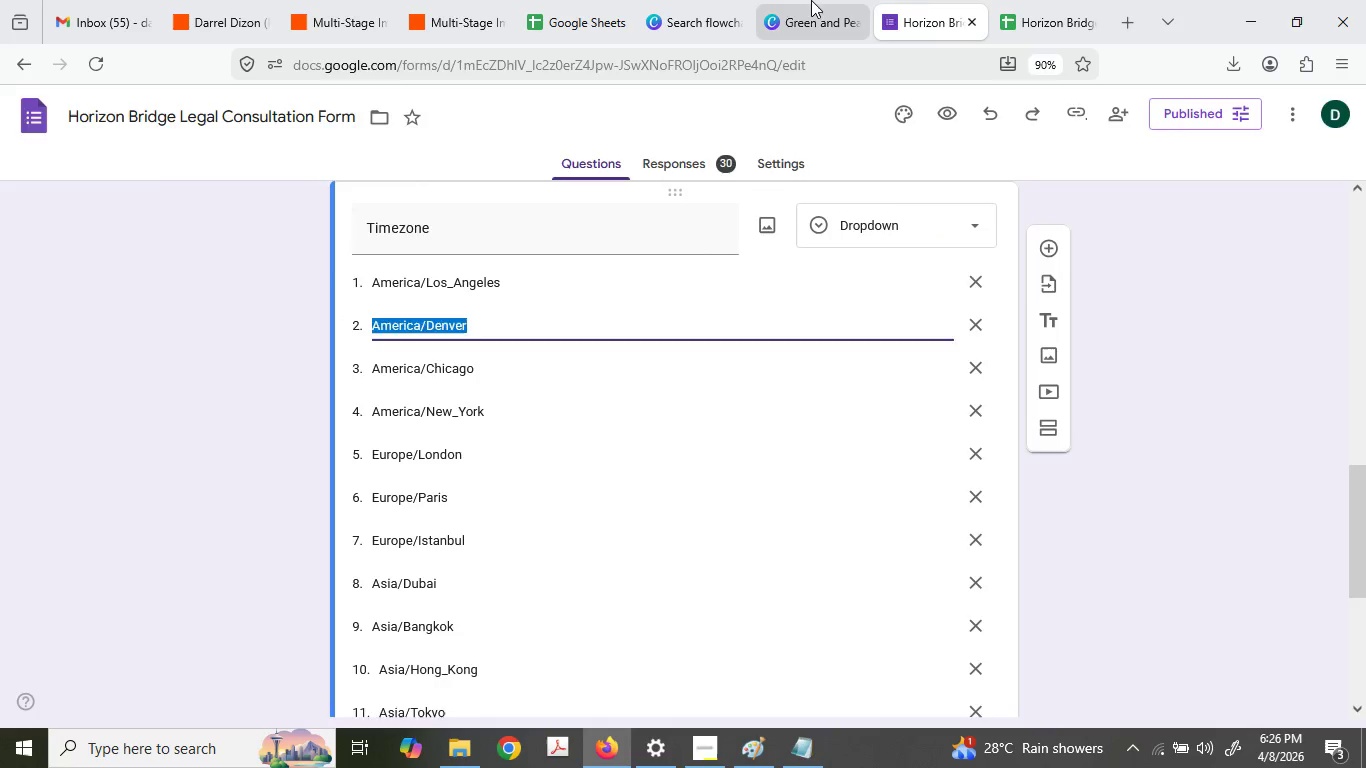 
left_click([811, 0])
 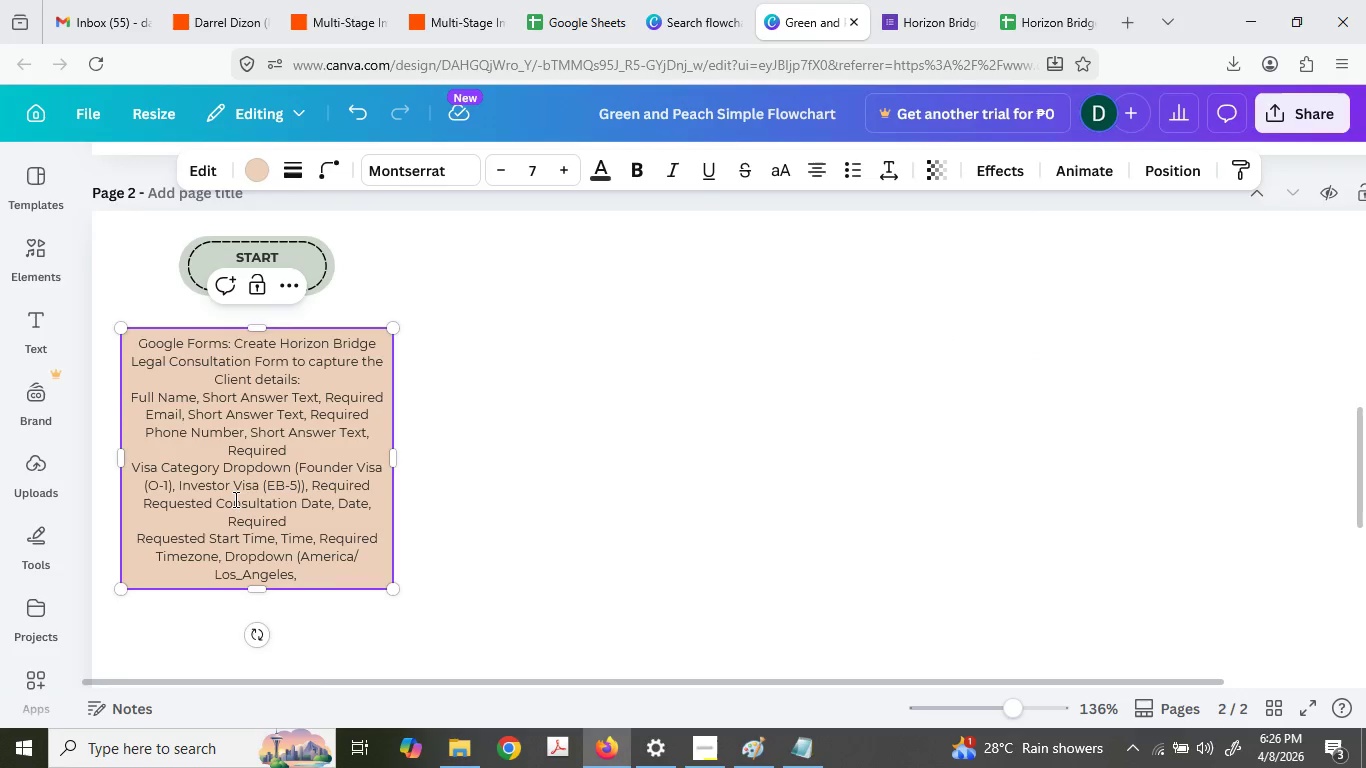 
key(Control+ControlLeft)
 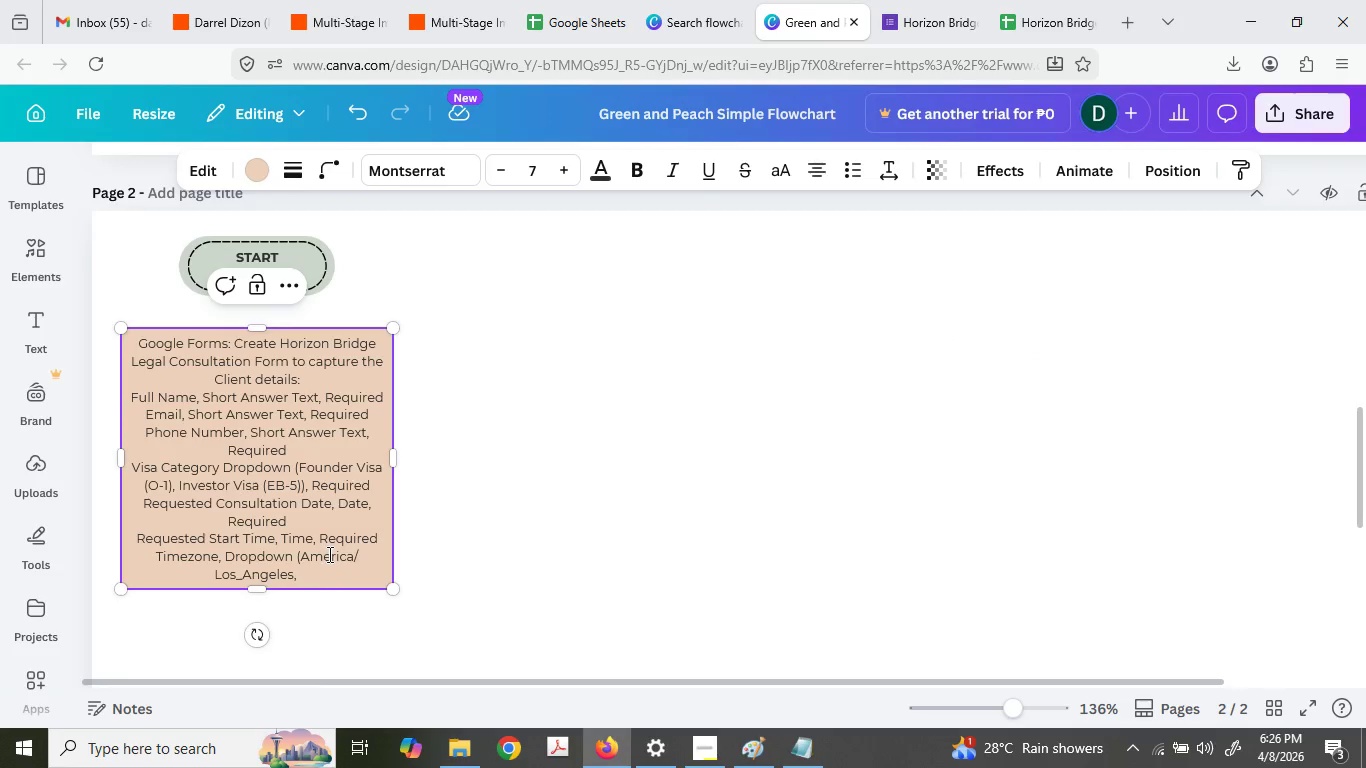 
key(Control+V)
 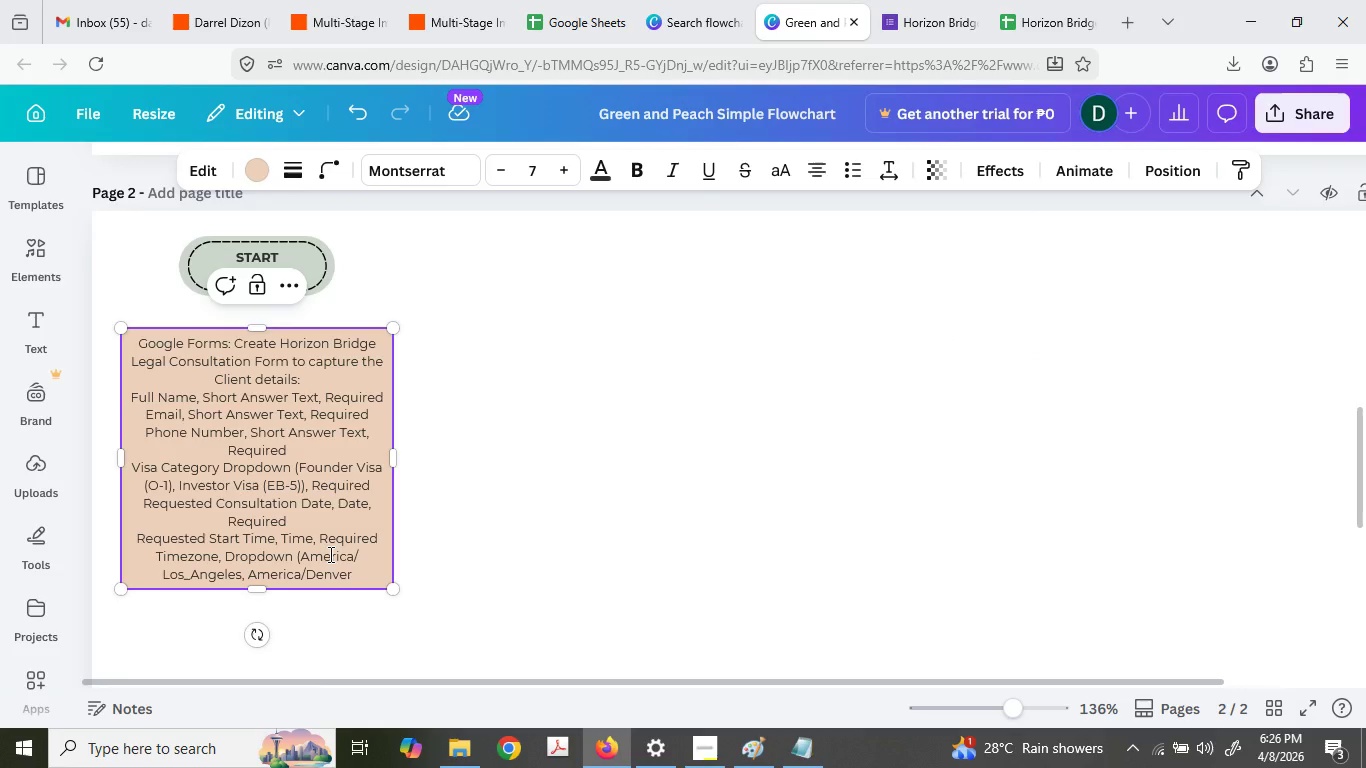 
key(Comma)
 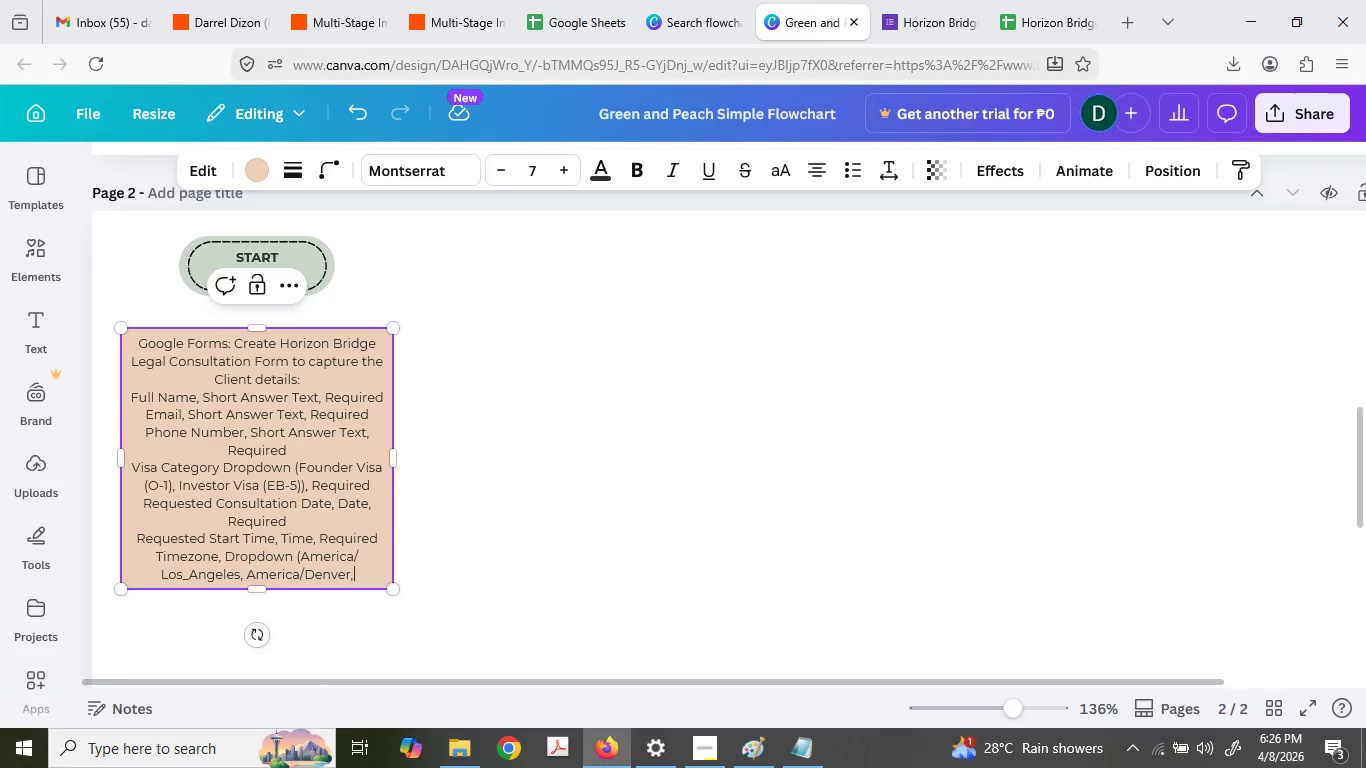 
key(Space)
 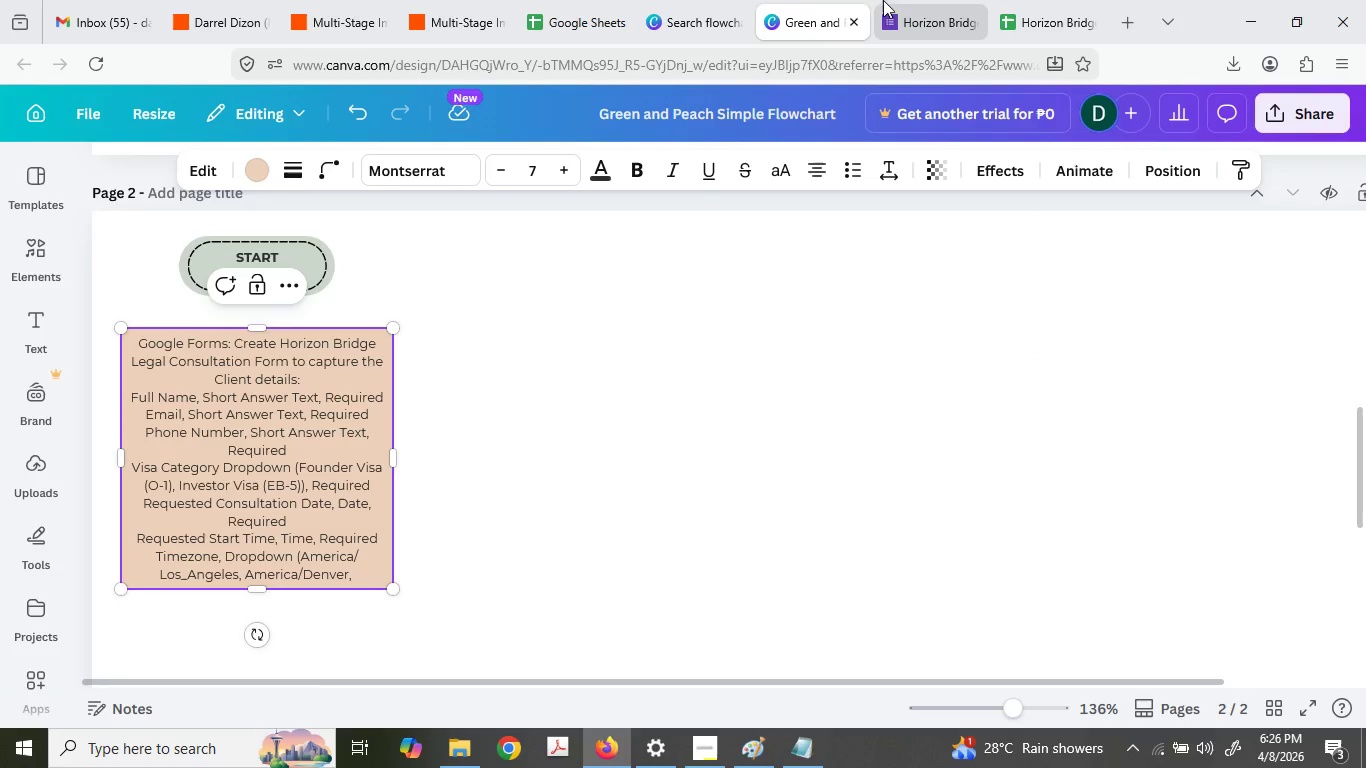 
left_click([897, 0])
 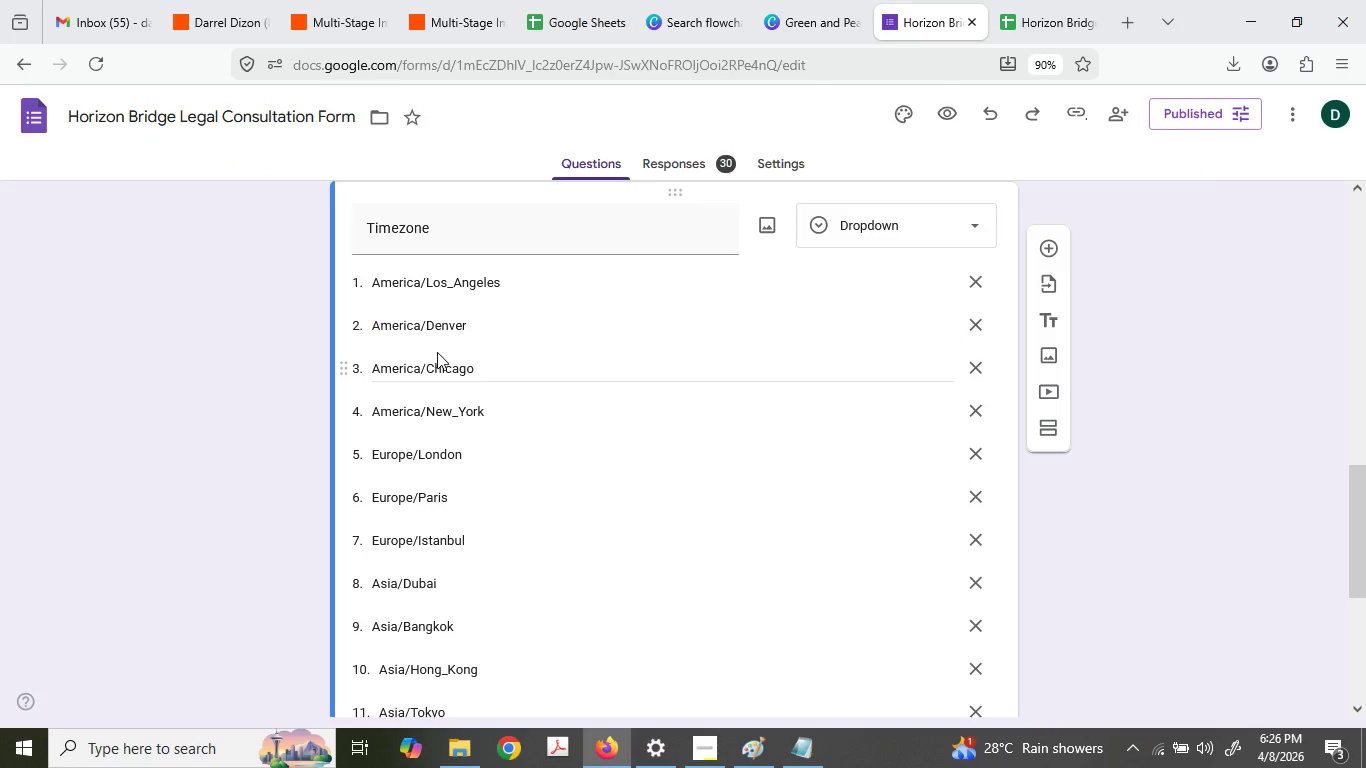 
double_click([444, 365])
 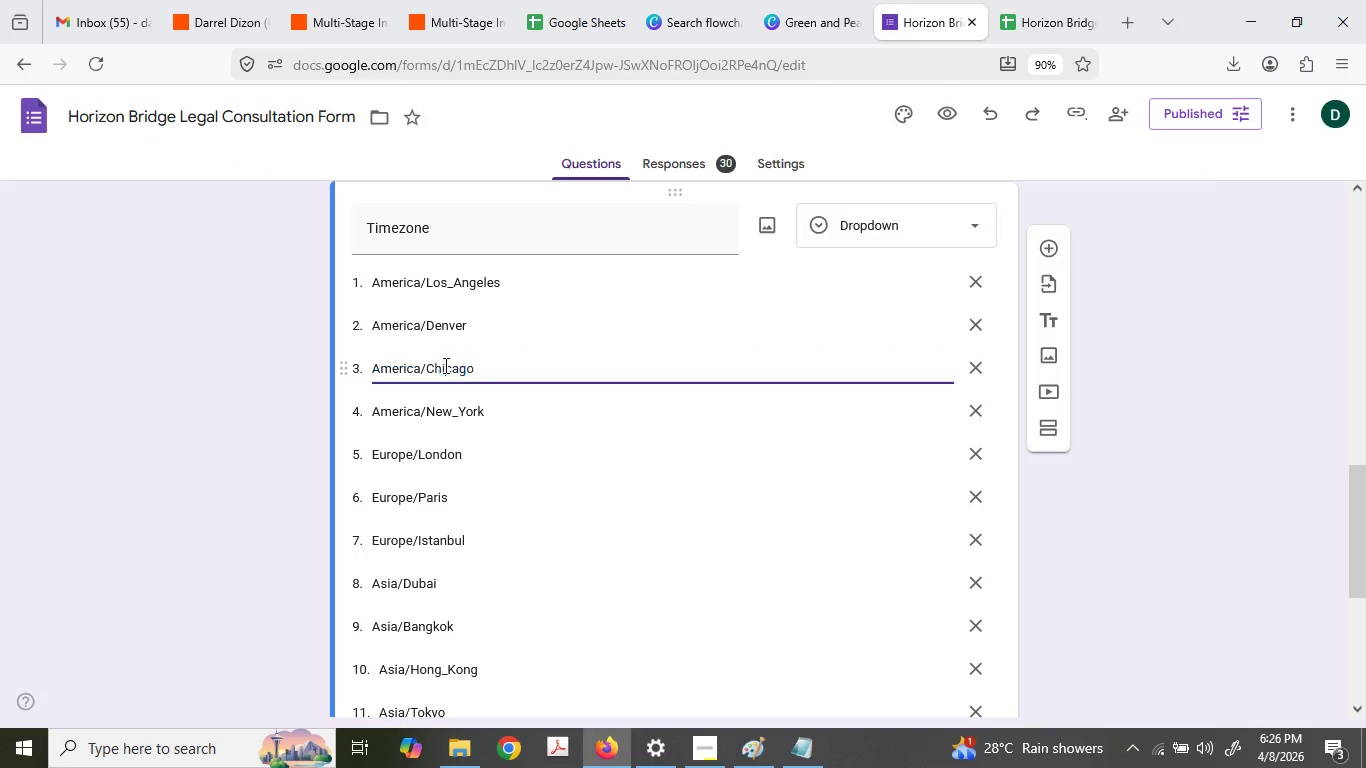 
triple_click([444, 365])
 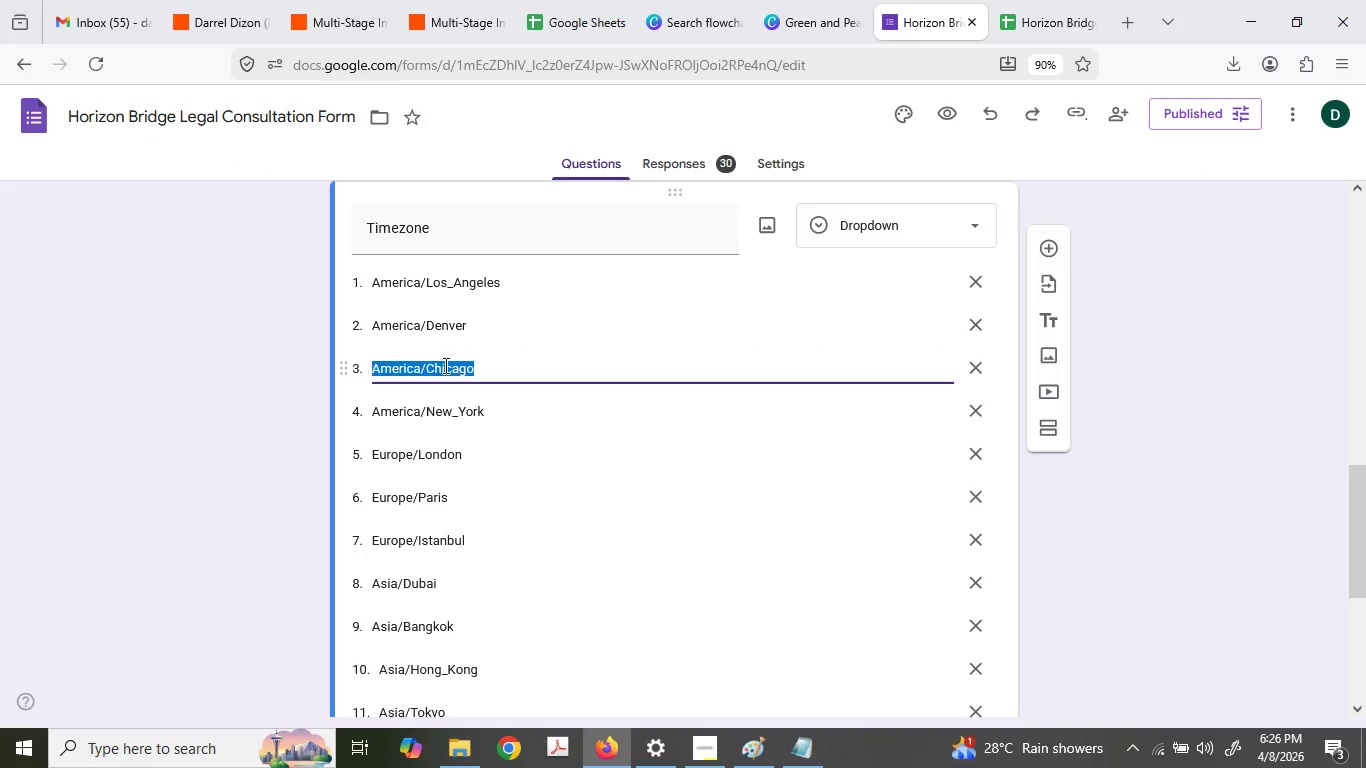 
triple_click([444, 365])
 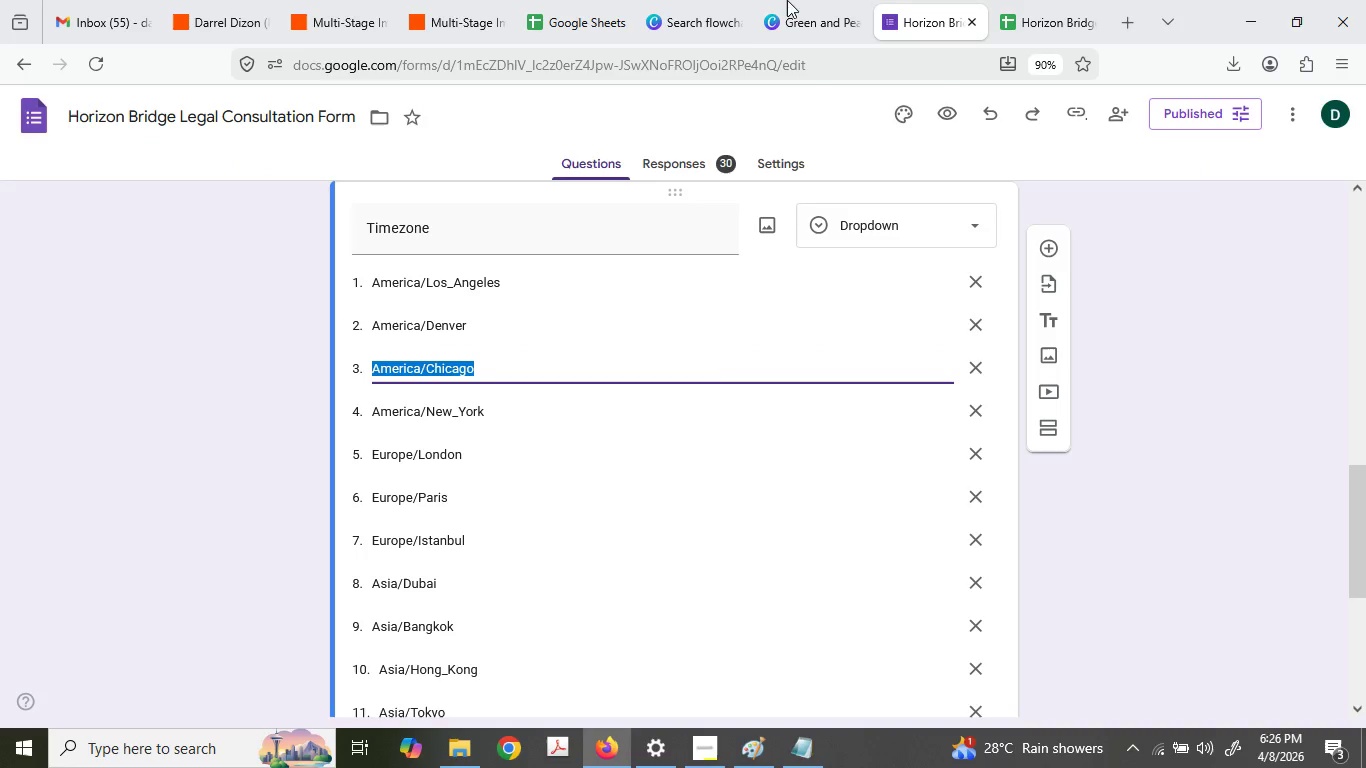 
key(Control+ControlLeft)
 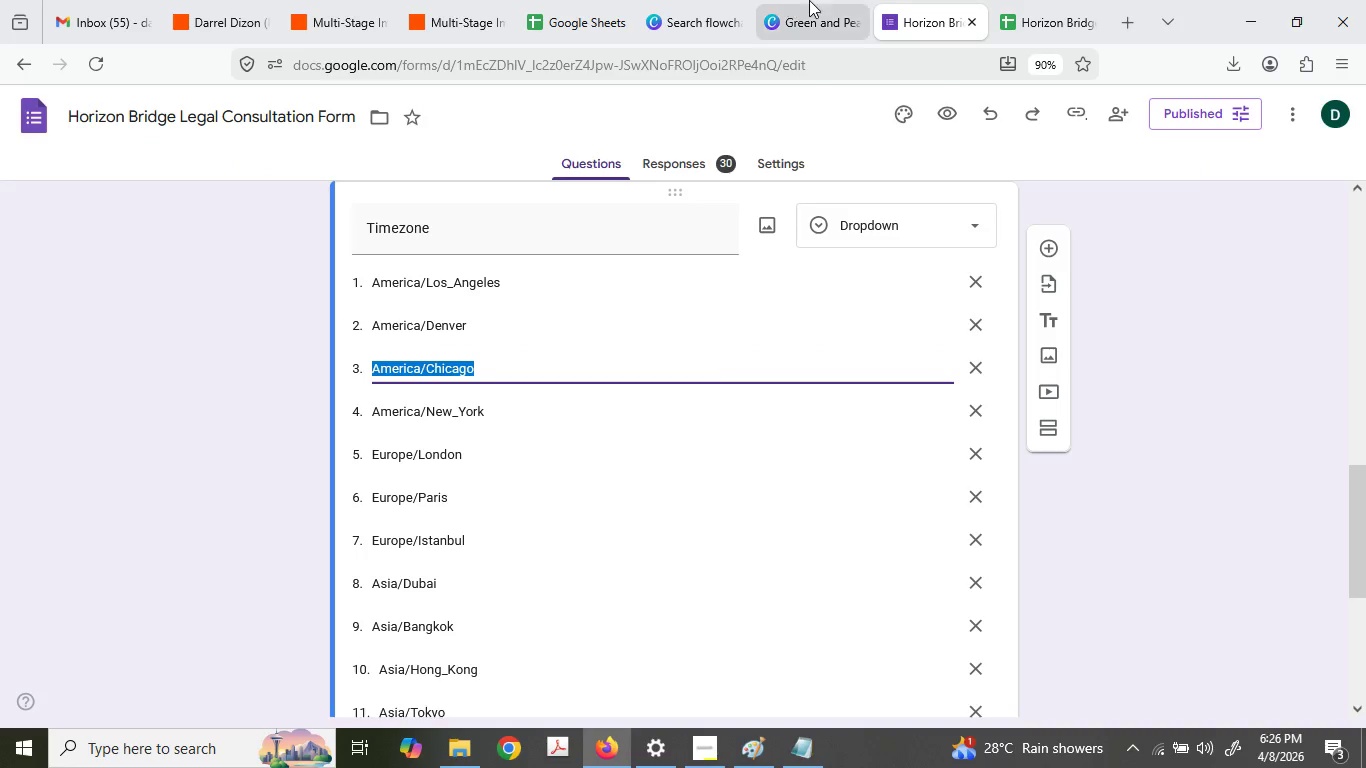 
key(Control+C)
 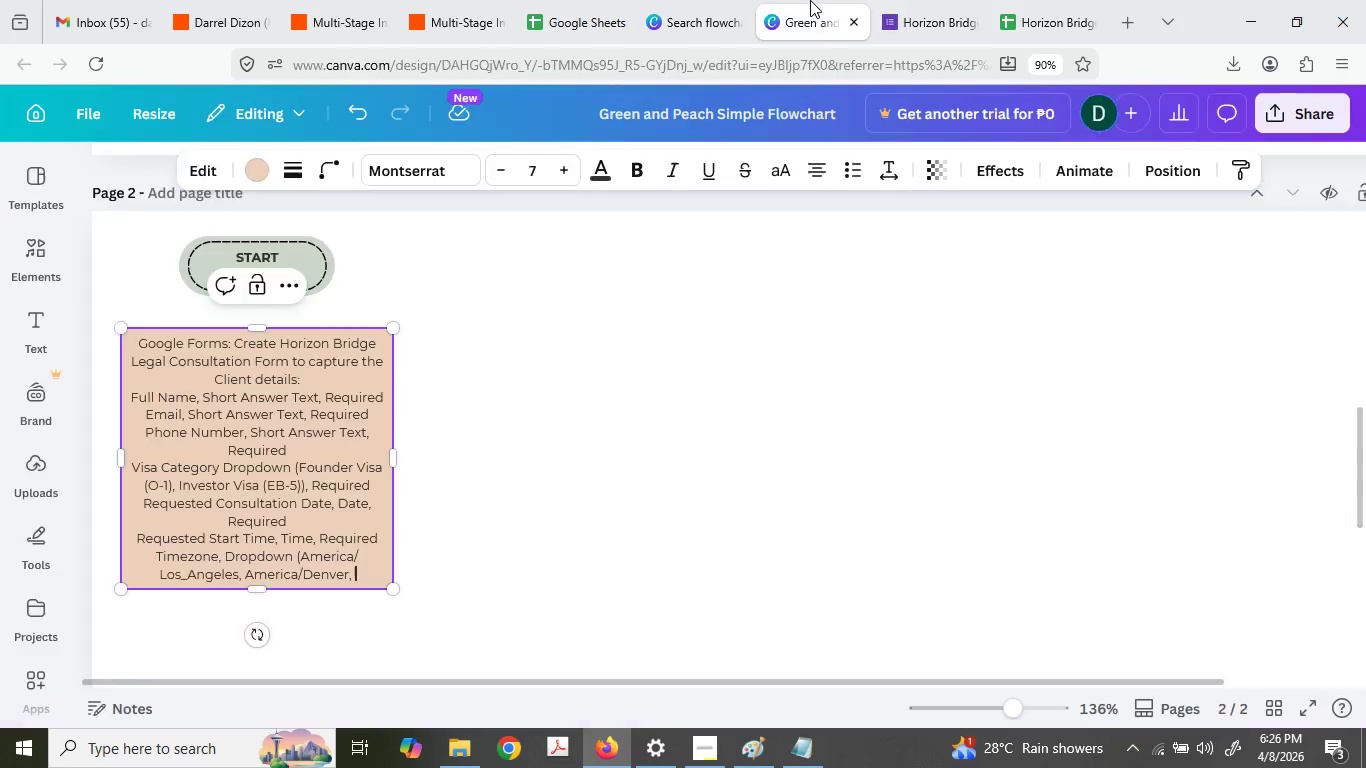 
left_click([810, 0])
 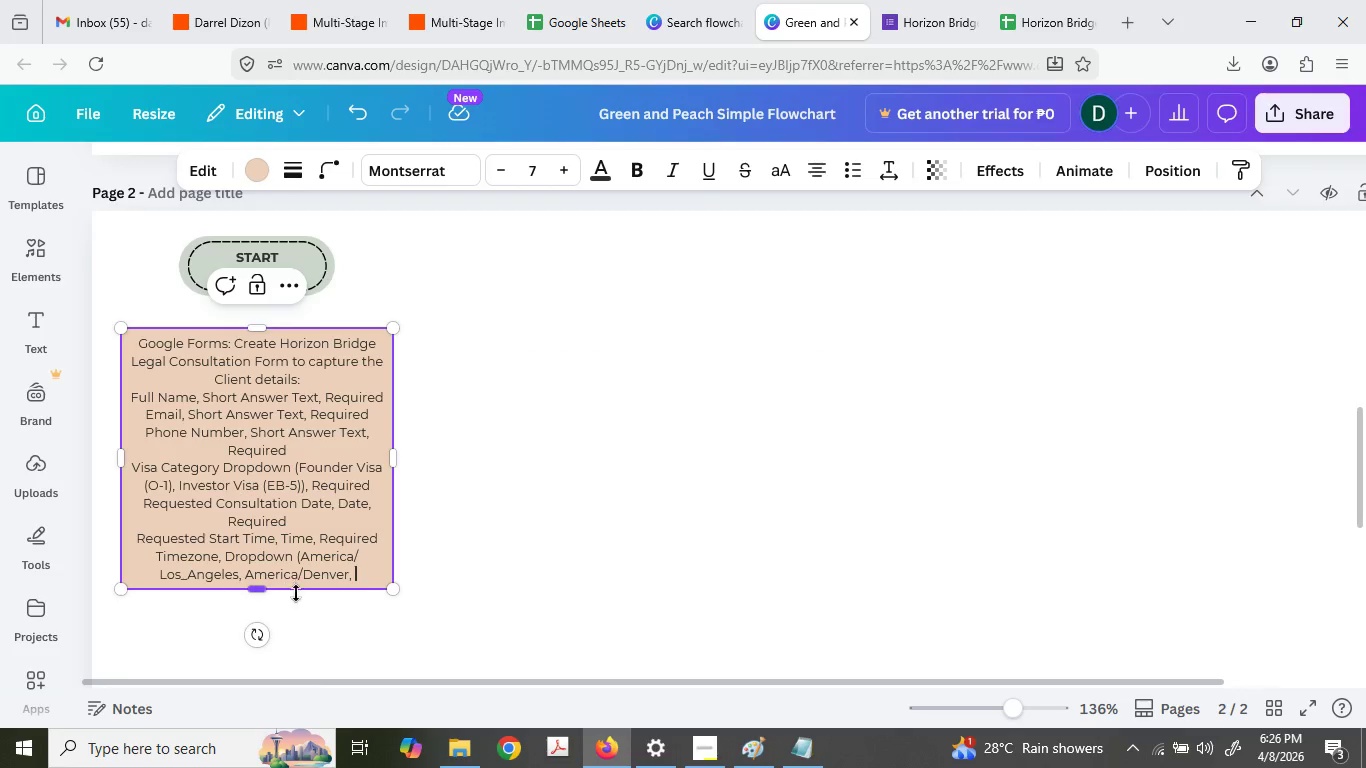 
key(Control+ControlLeft)
 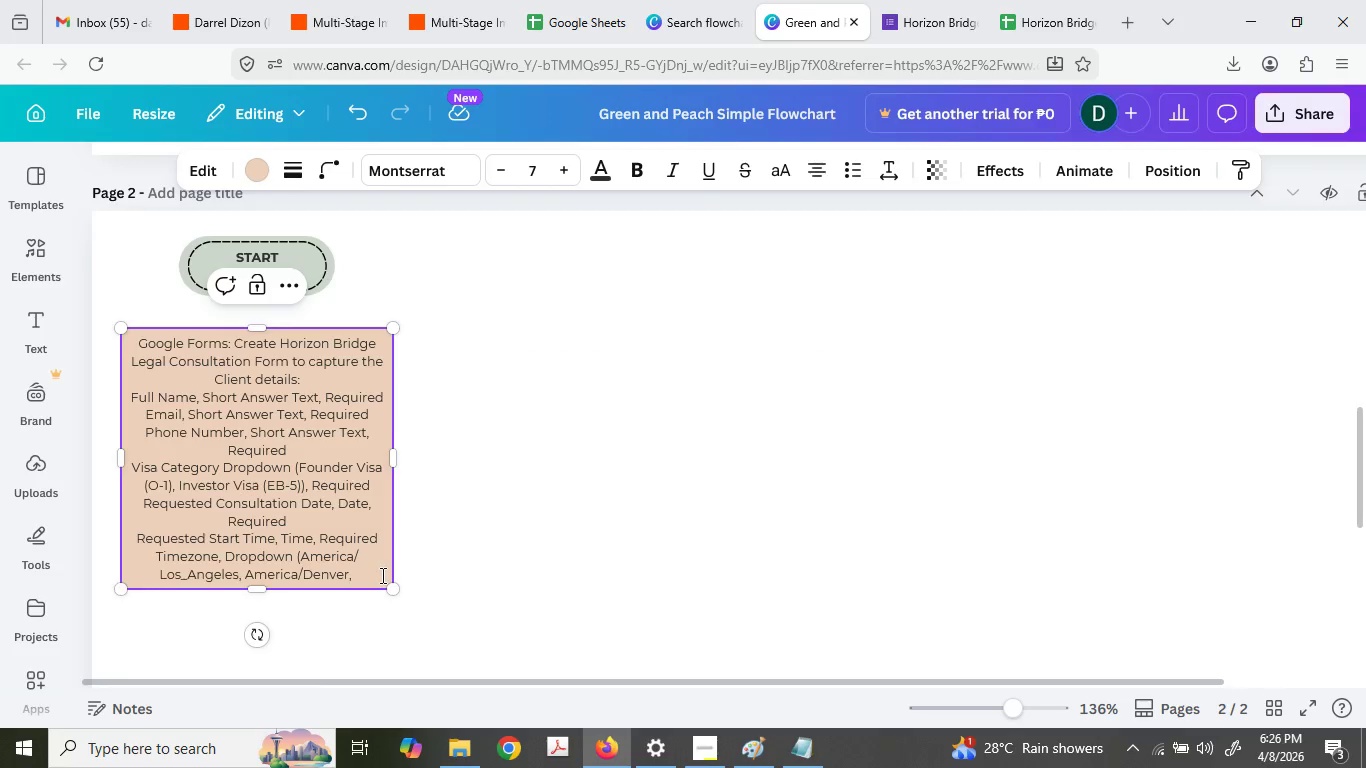 
key(Control+V)
 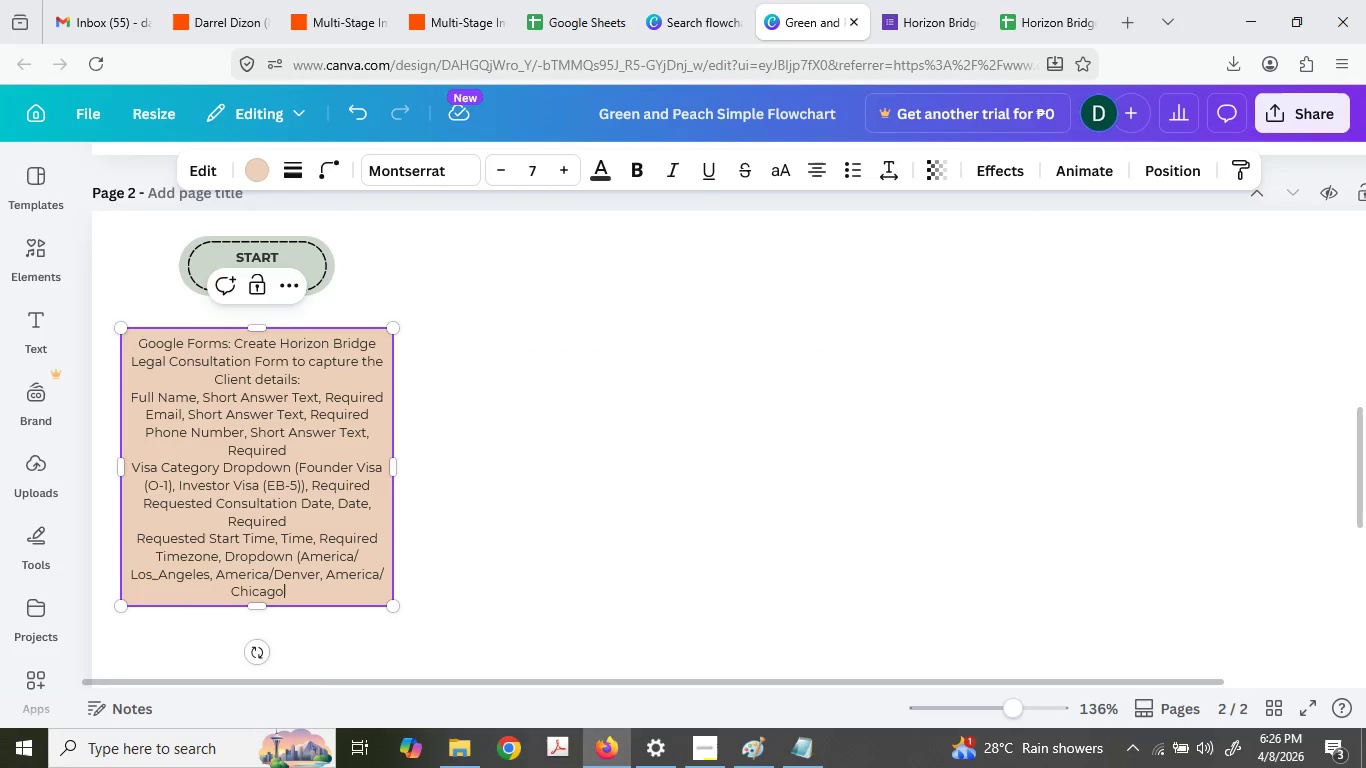 
key(Comma)
 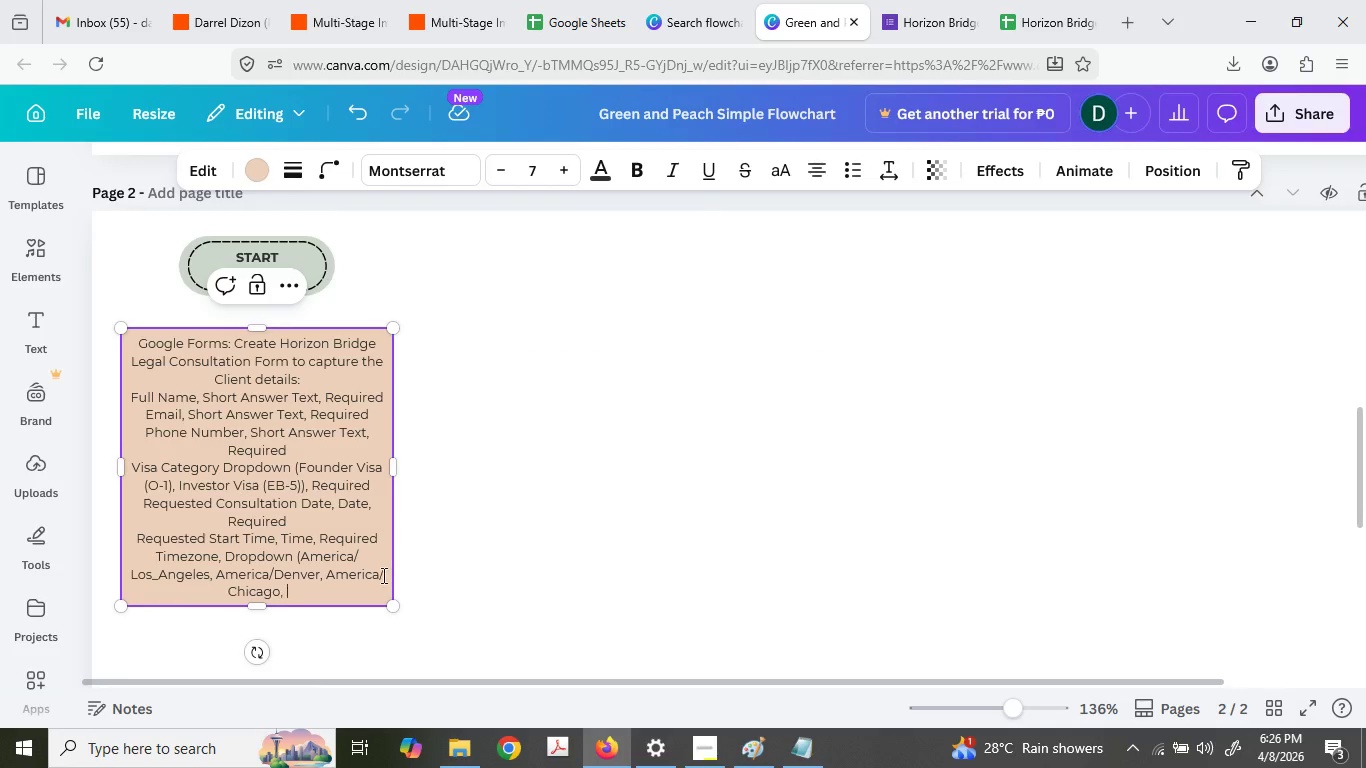 
key(Space)
 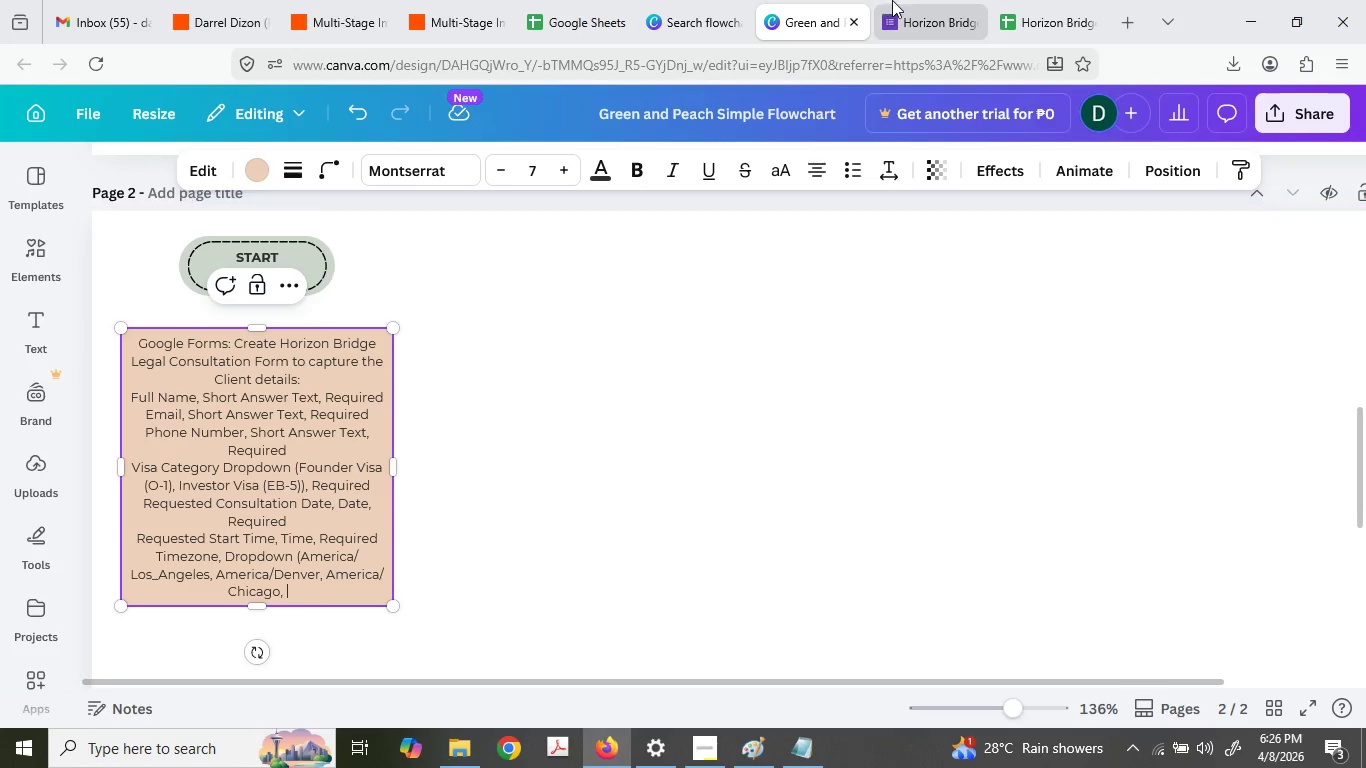 
left_click([925, 0])
 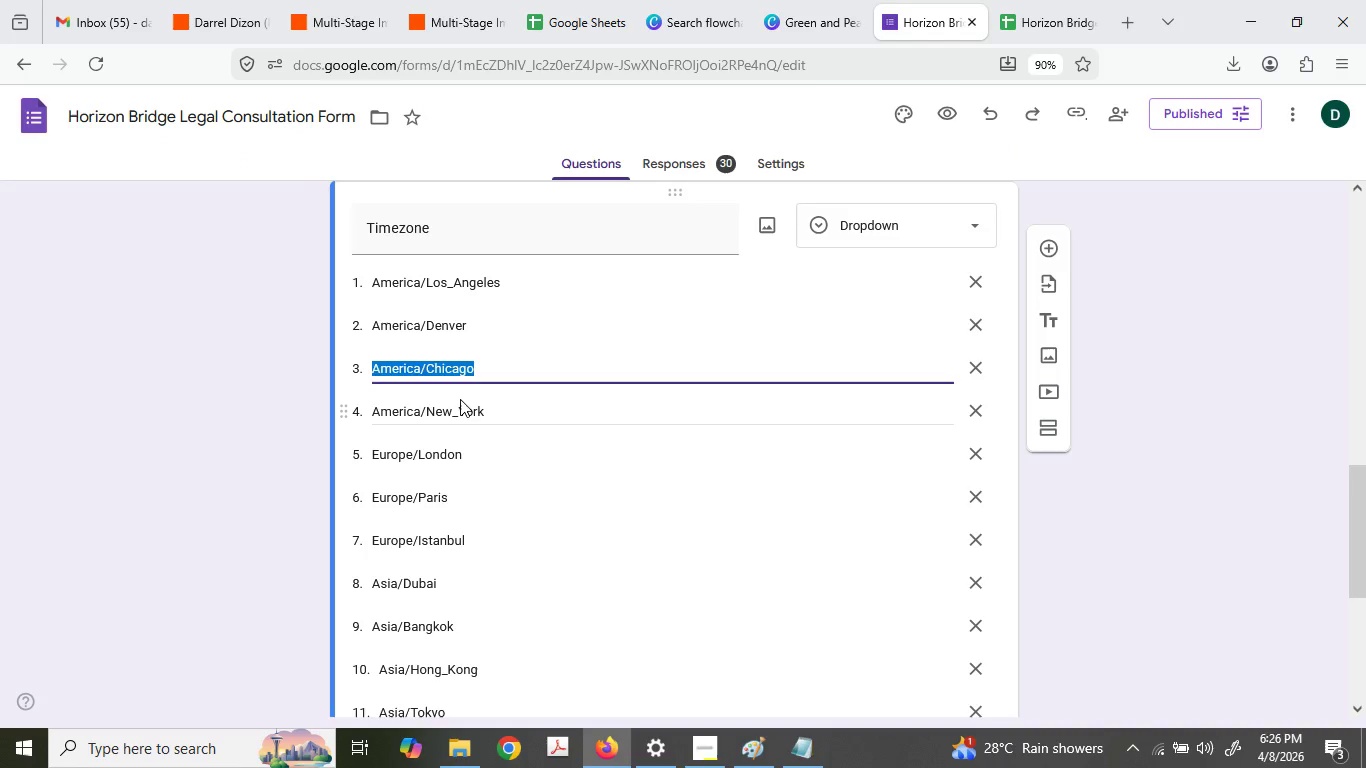 
double_click([460, 400])
 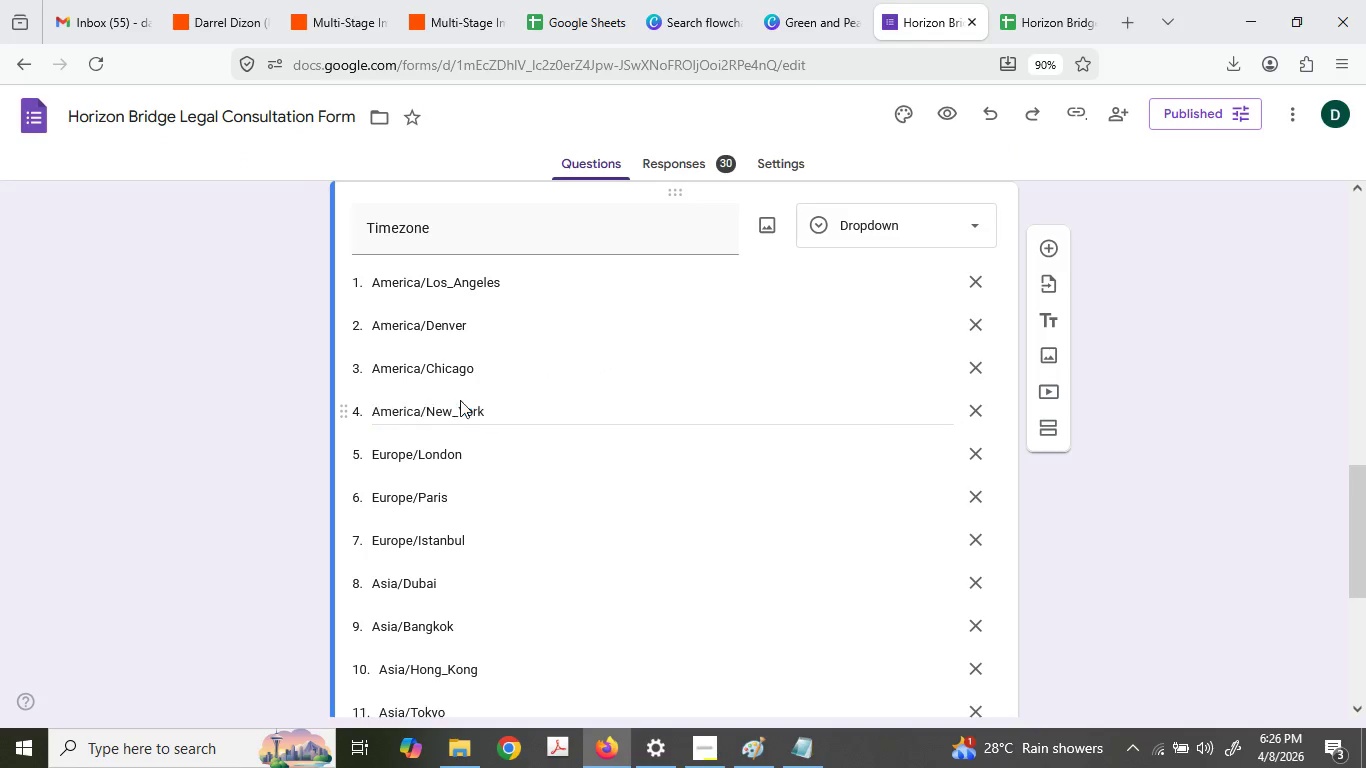 
triple_click([460, 400])
 